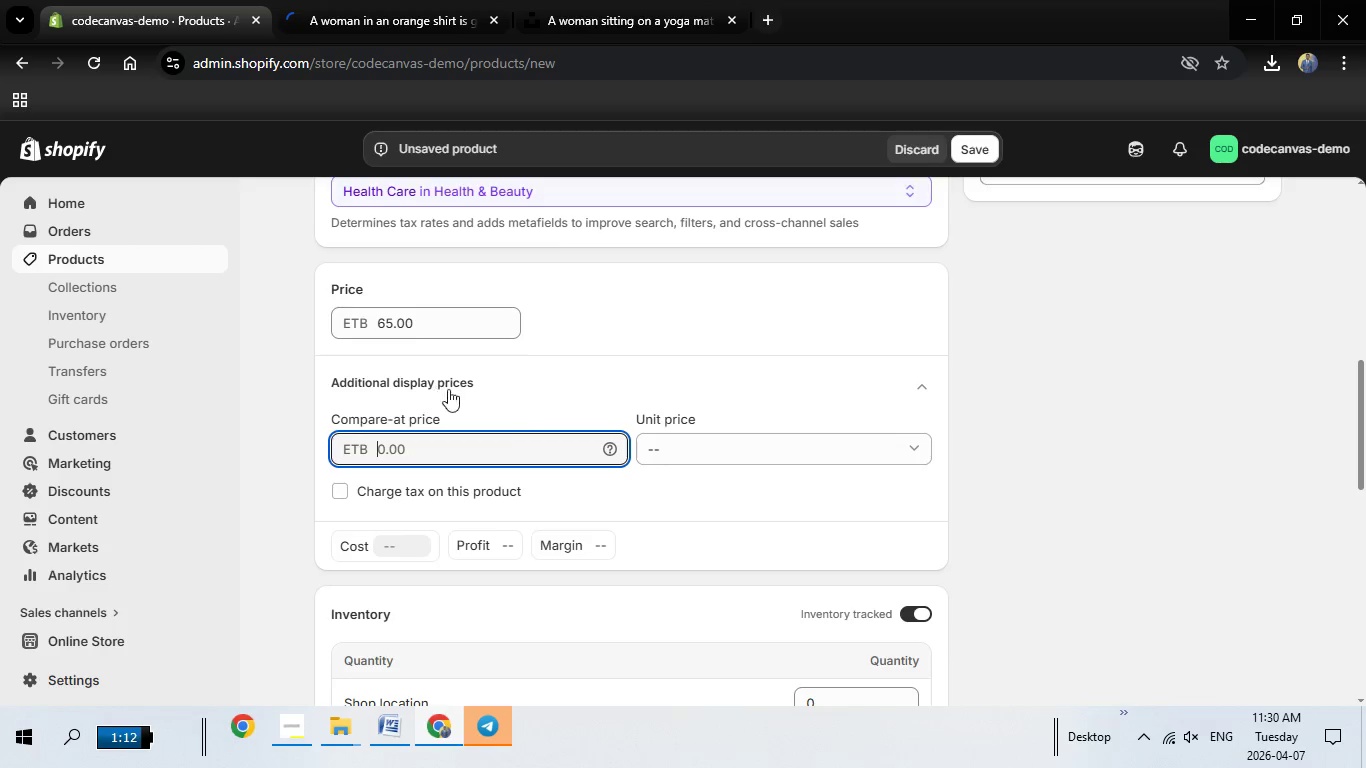 
left_click([927, 387])
 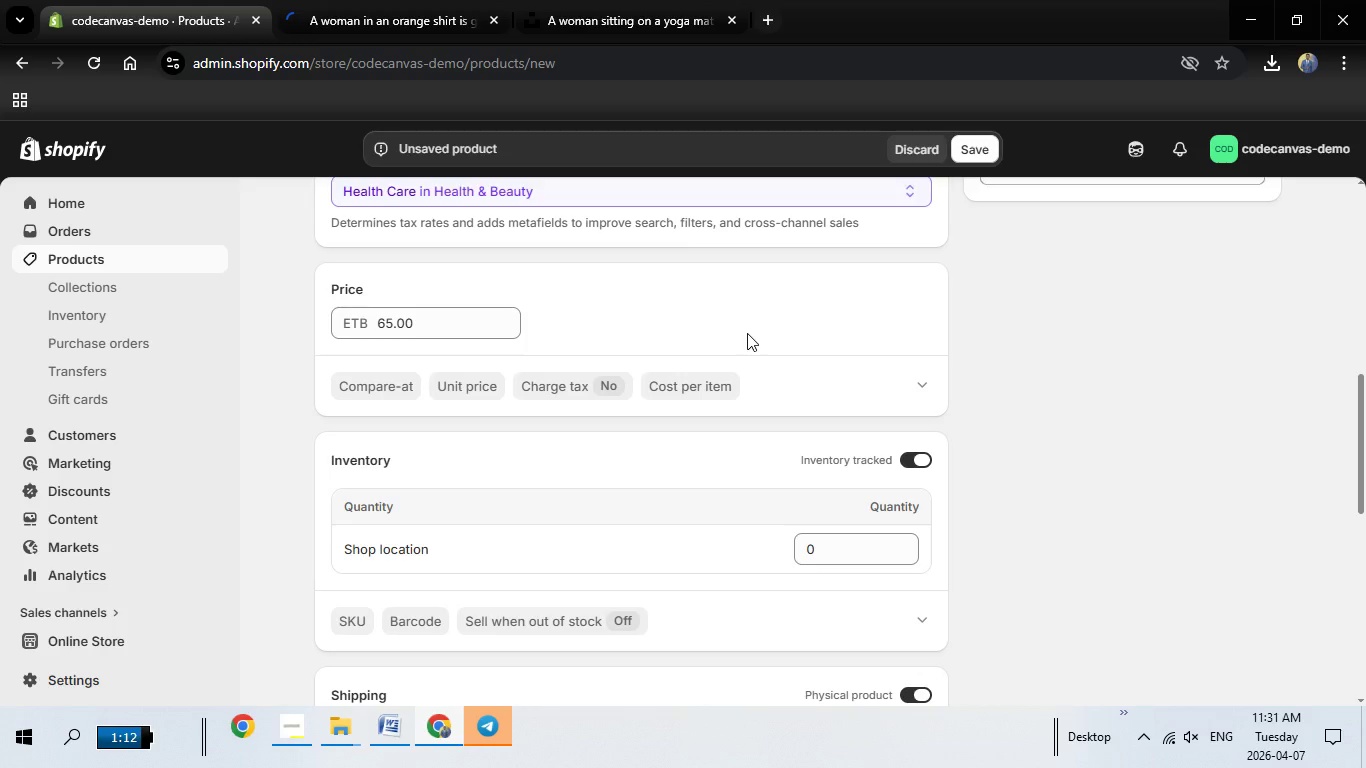 
scroll: coordinate [767, 354], scroll_direction: down, amount: 1.0
 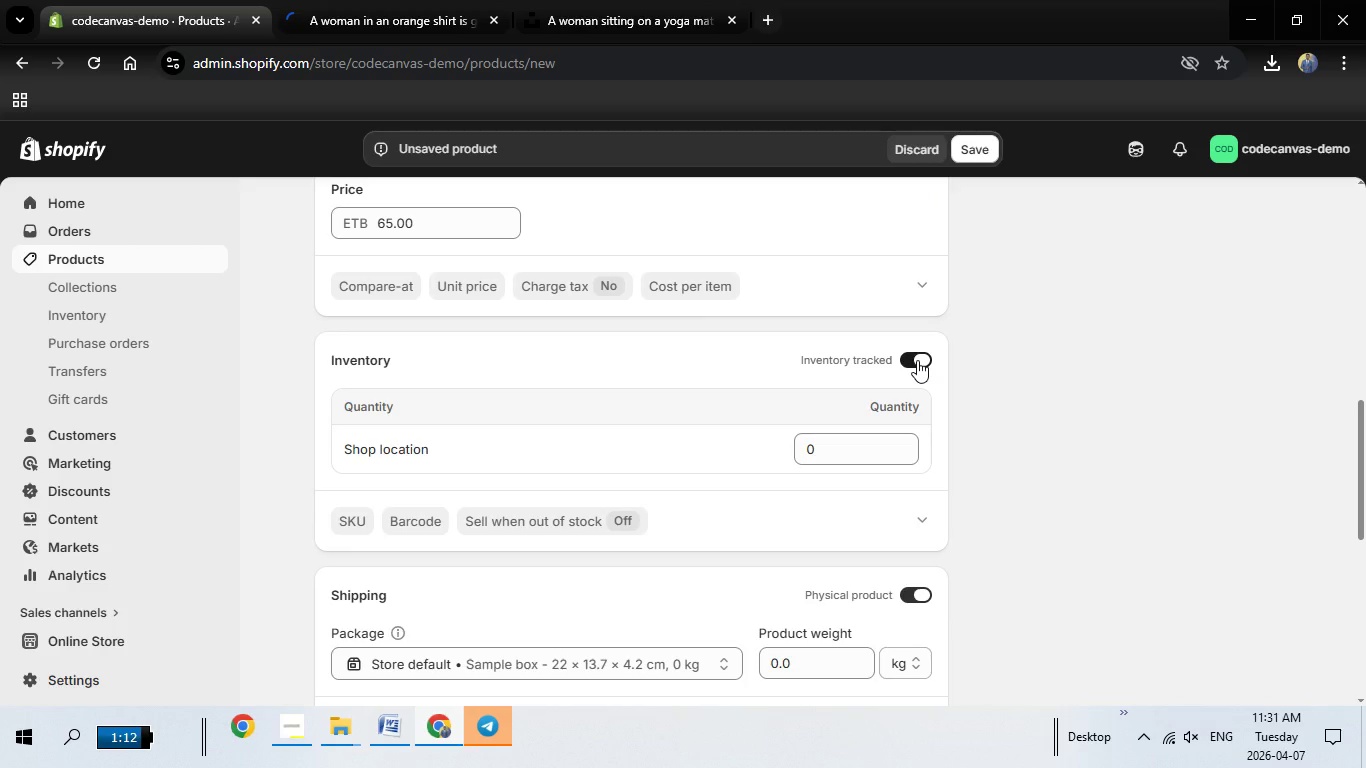 
left_click([917, 360])
 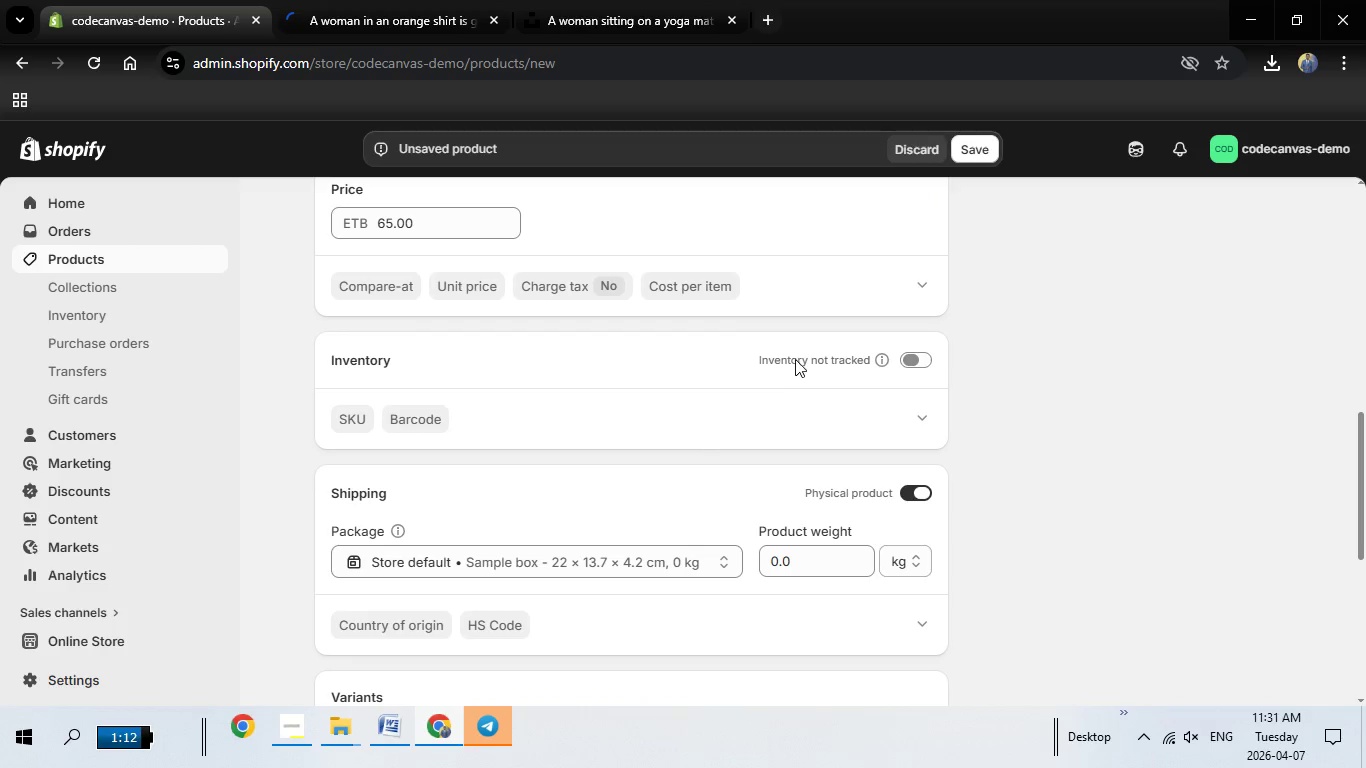 
scroll: coordinate [795, 358], scroll_direction: up, amount: 1.0
 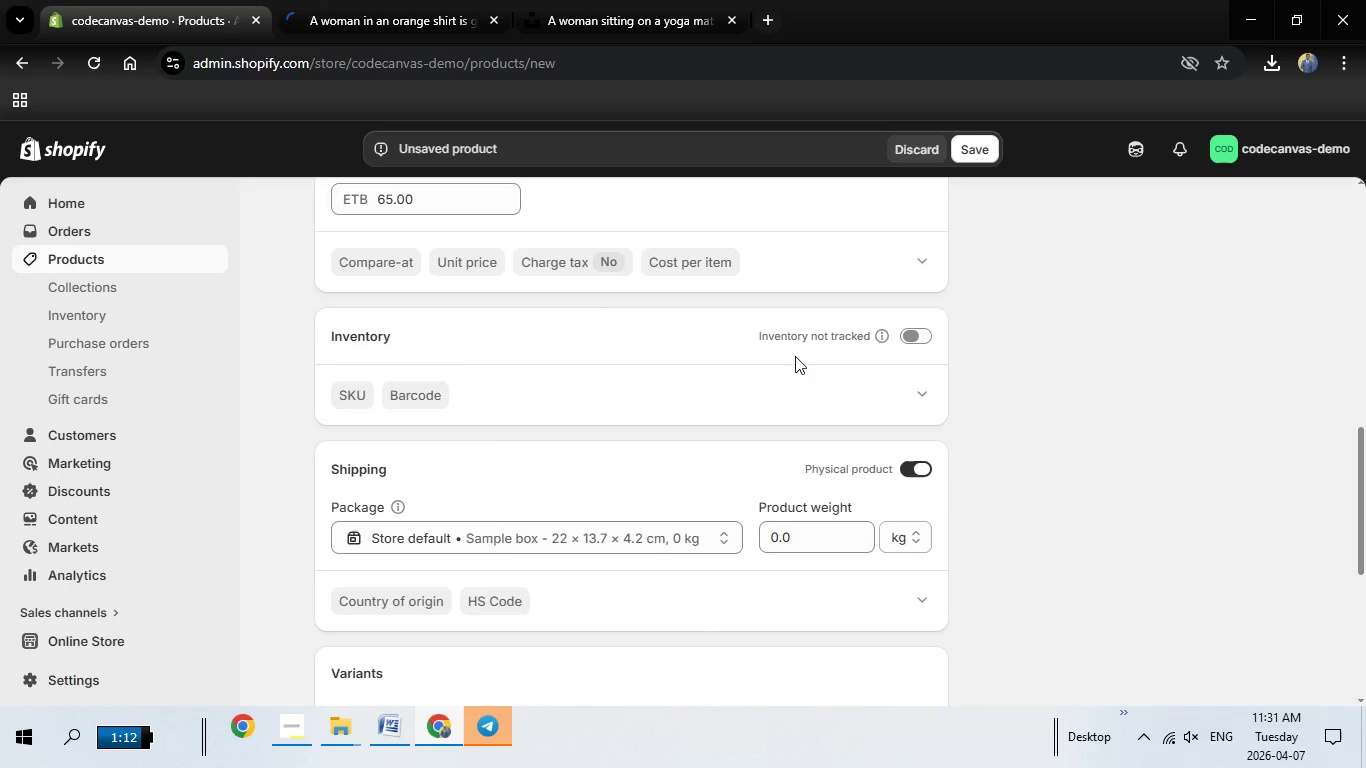 
scroll: coordinate [802, 361], scroll_direction: down, amount: 7.0
 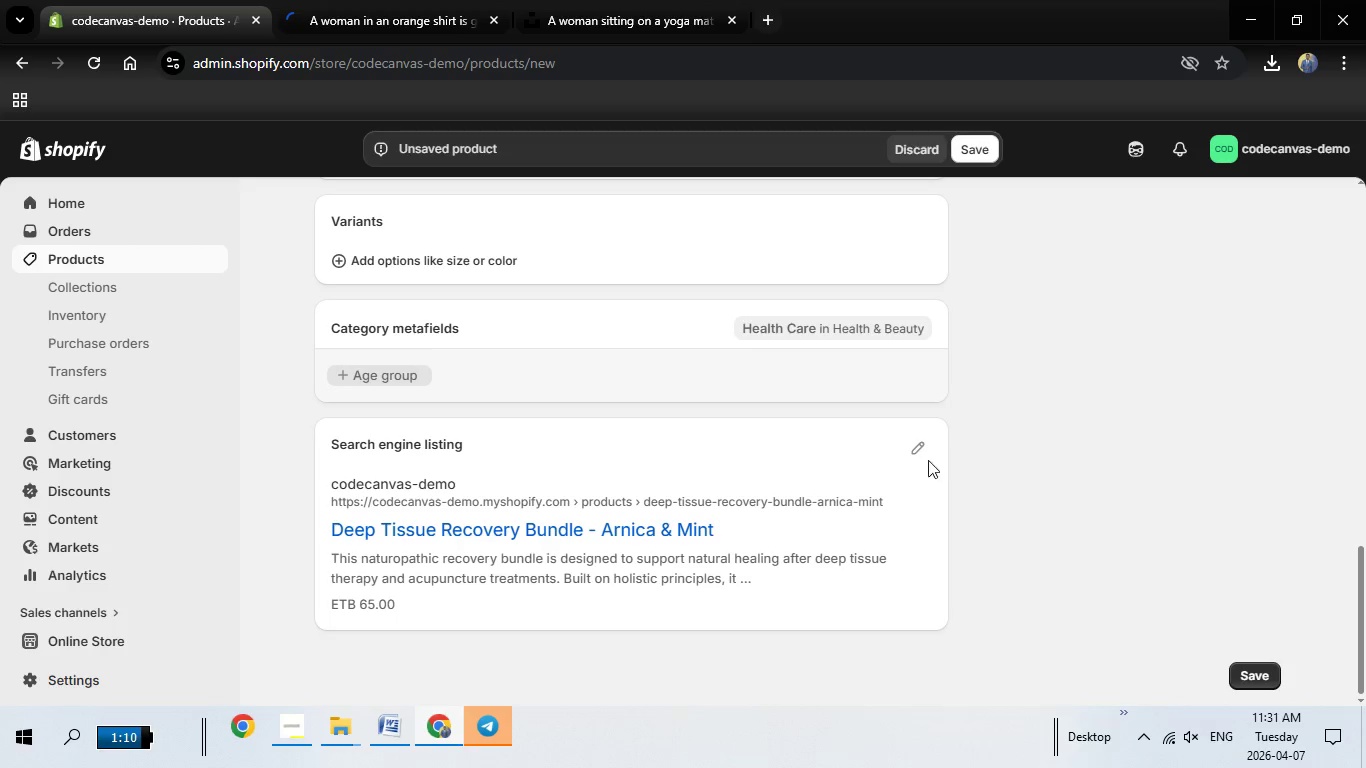 
left_click([921, 455])
 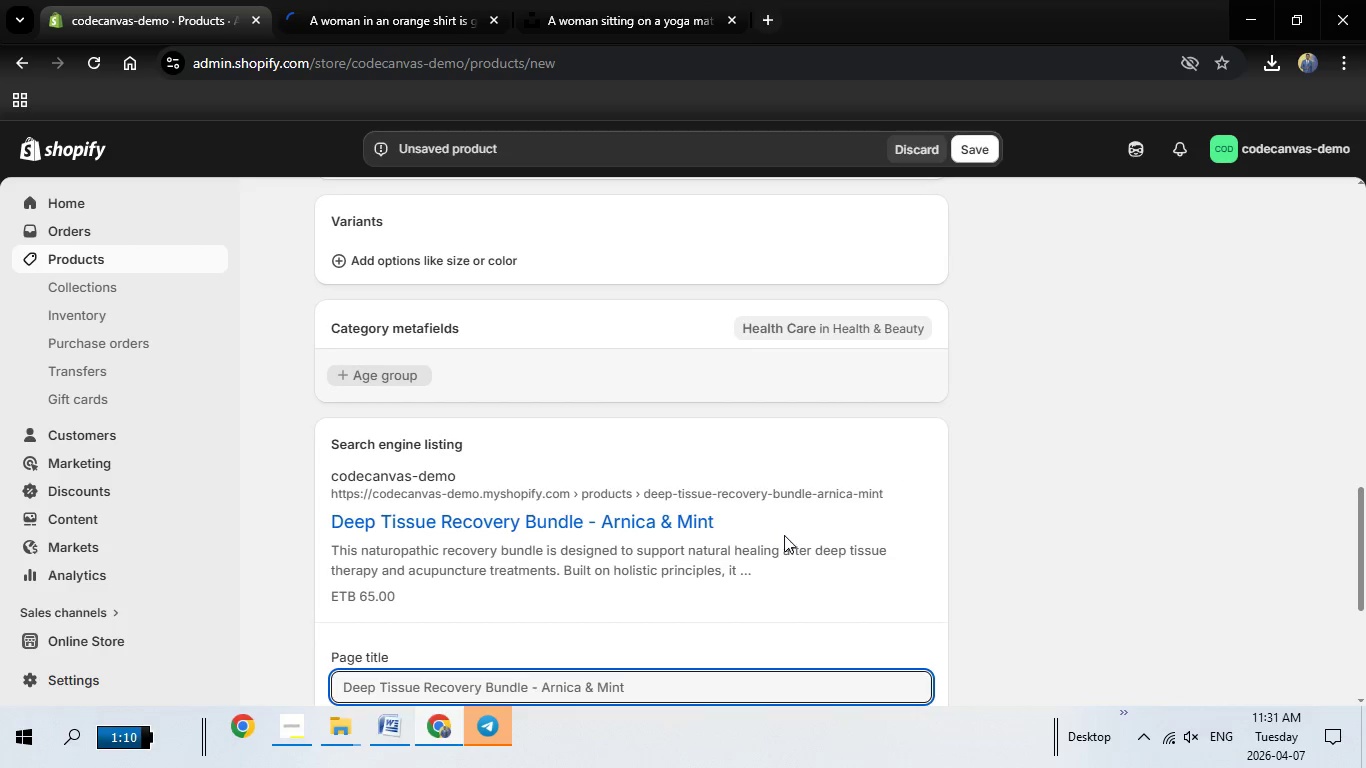 
scroll: coordinate [784, 535], scroll_direction: down, amount: 2.0
 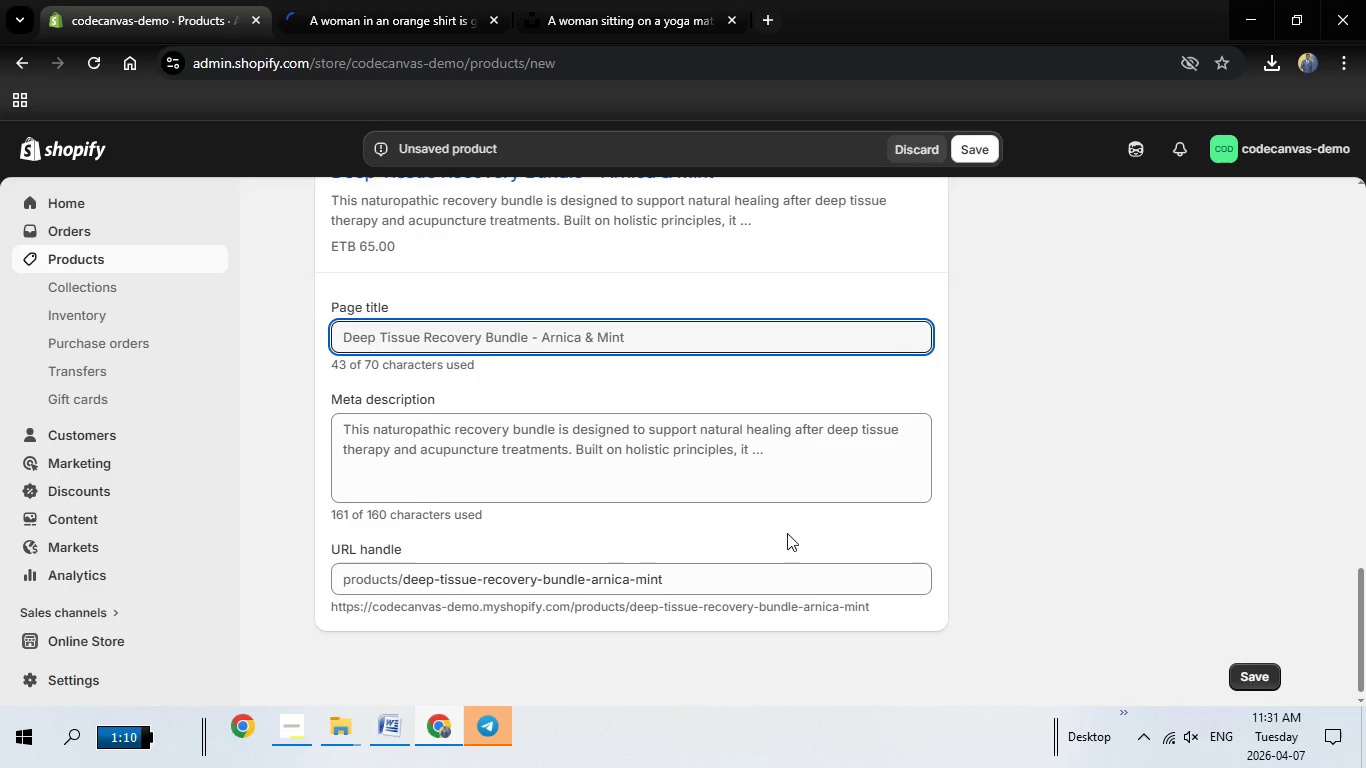 
scroll: coordinate [787, 534], scroll_direction: up, amount: 1.0
 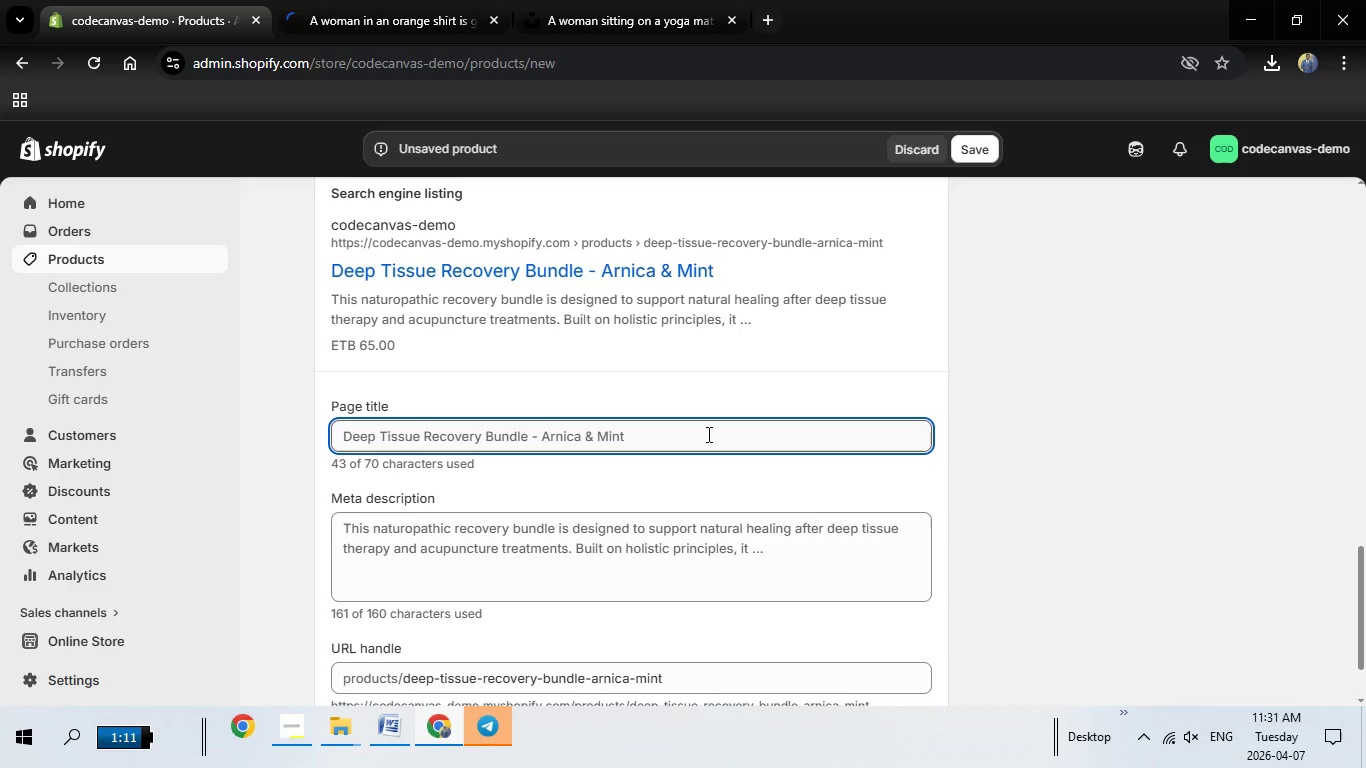 
wait(5.75)
 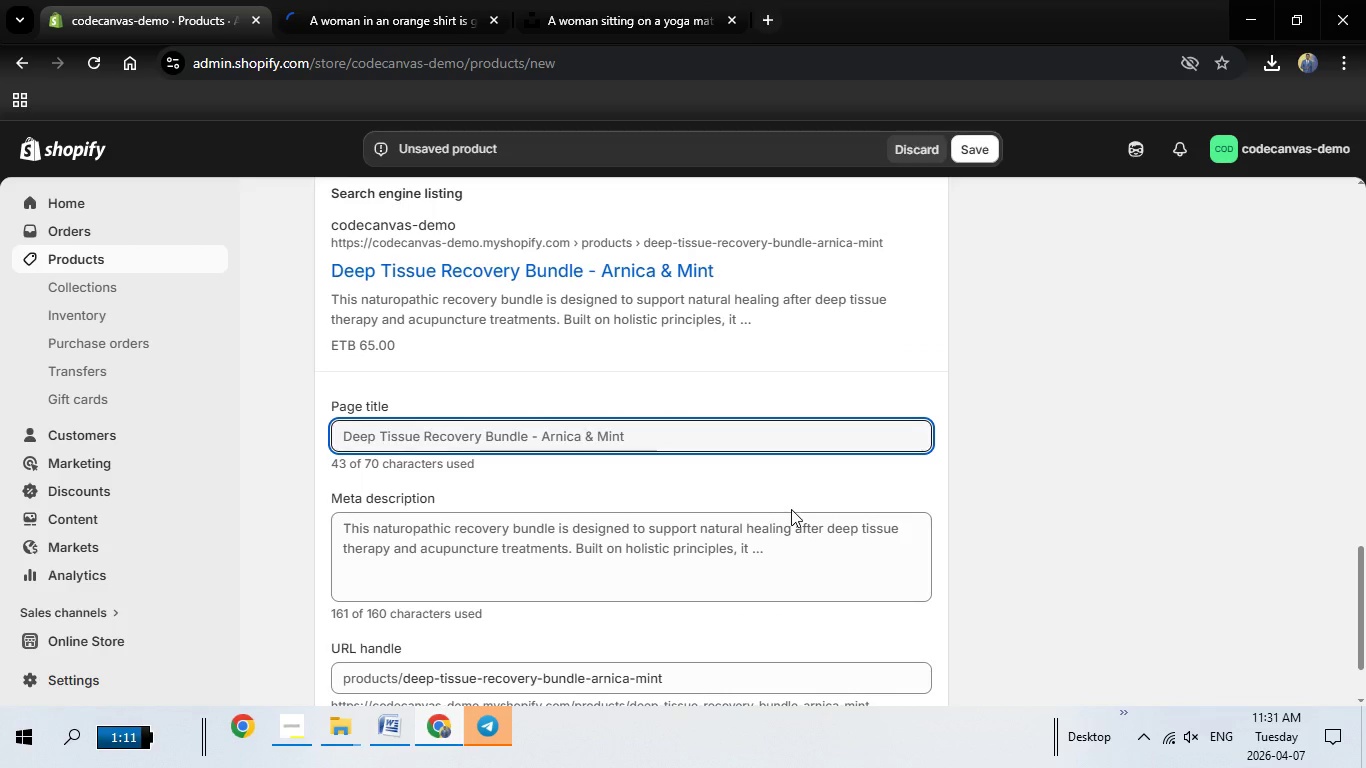 
left_click([708, 433])
 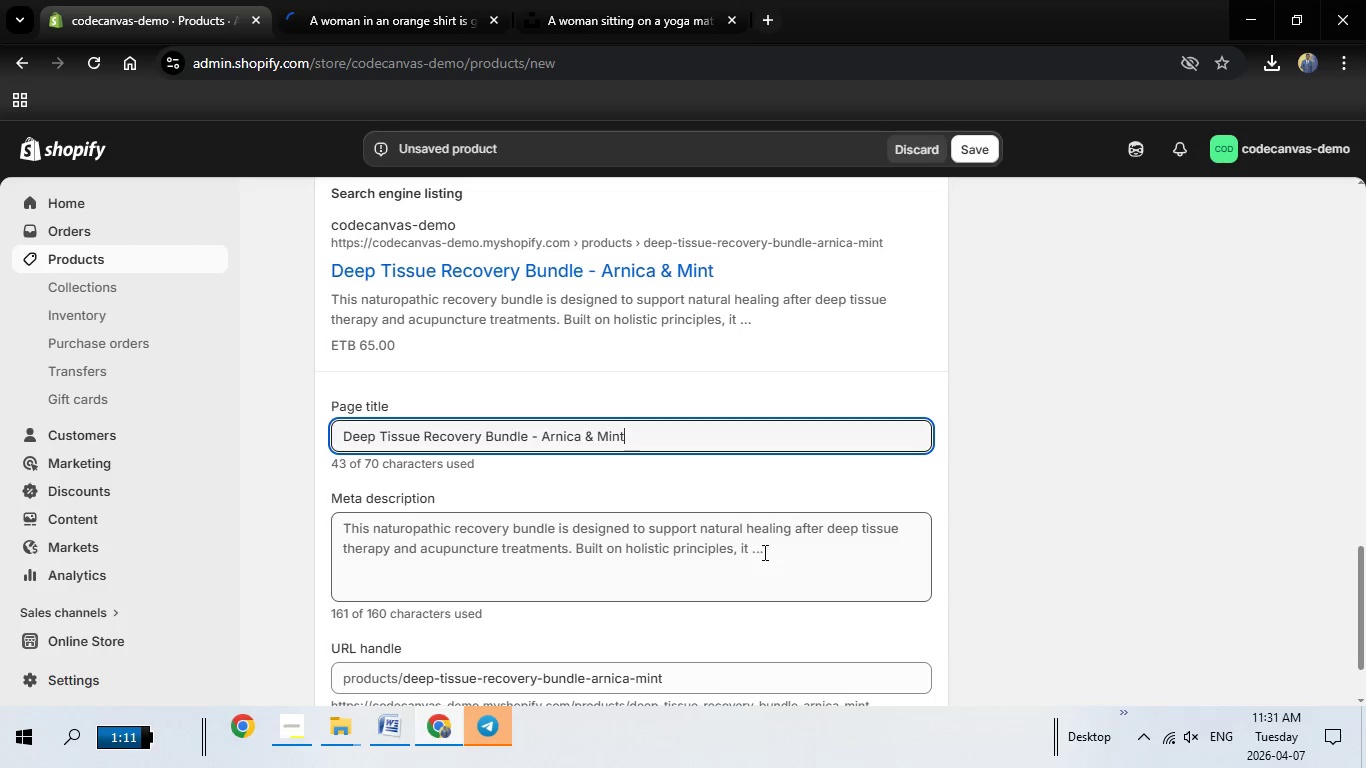 
left_click([774, 552])
 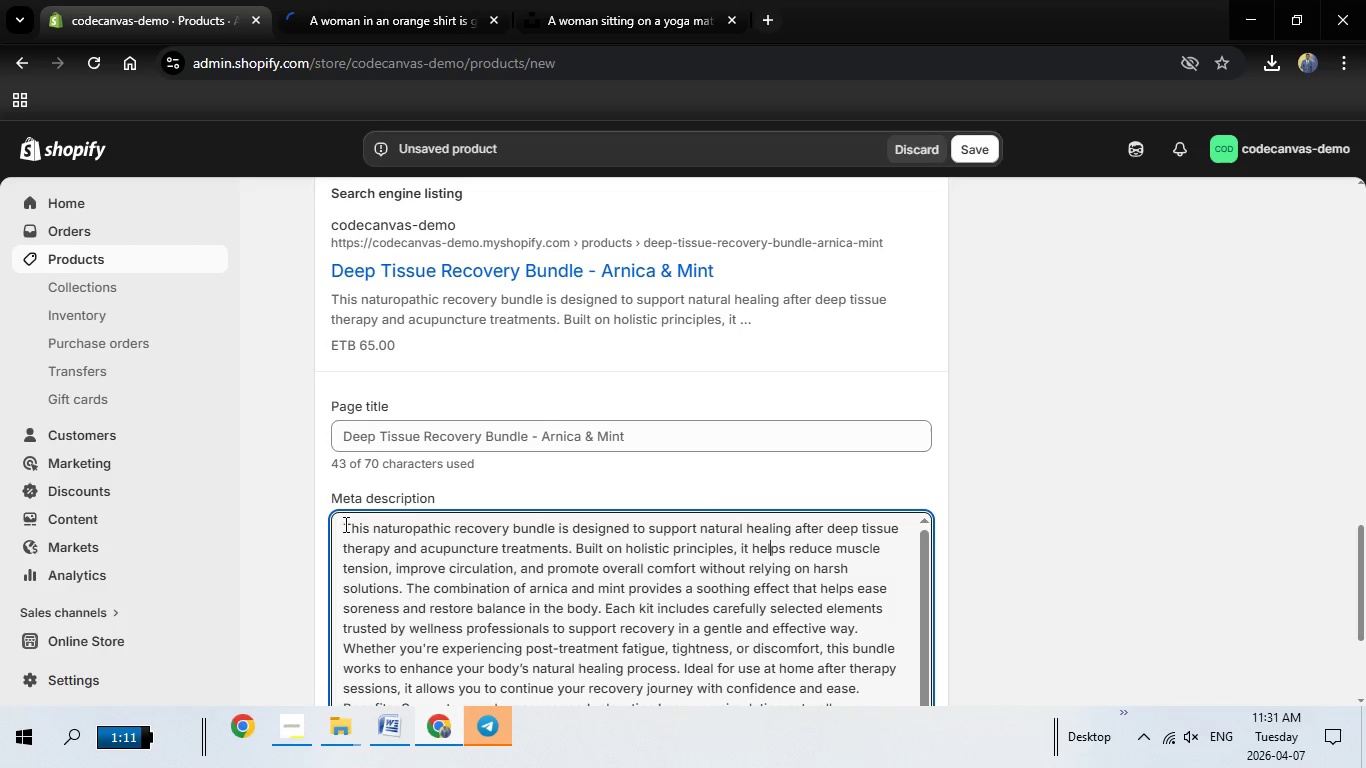 
left_click_drag(start_coordinate=[344, 524], to_coordinate=[600, 482])
 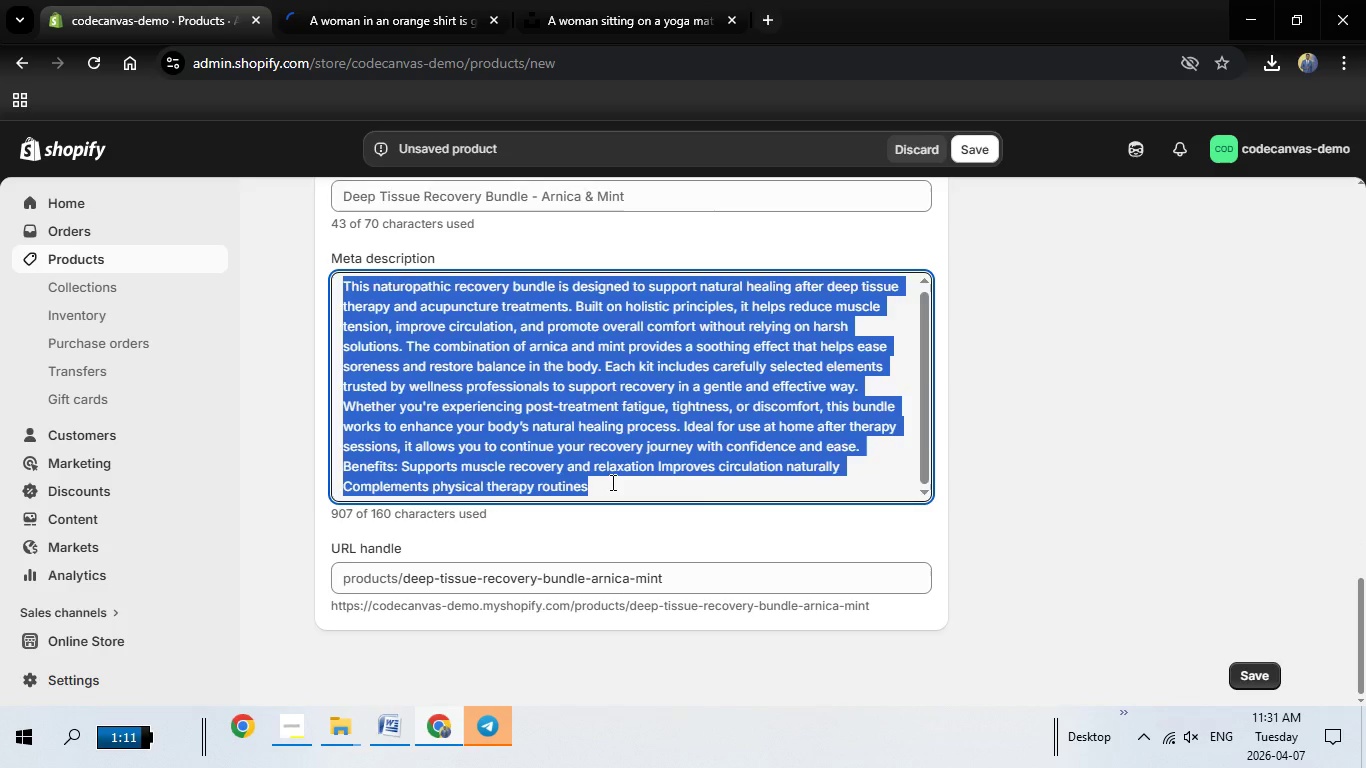 
key(Backspace)
 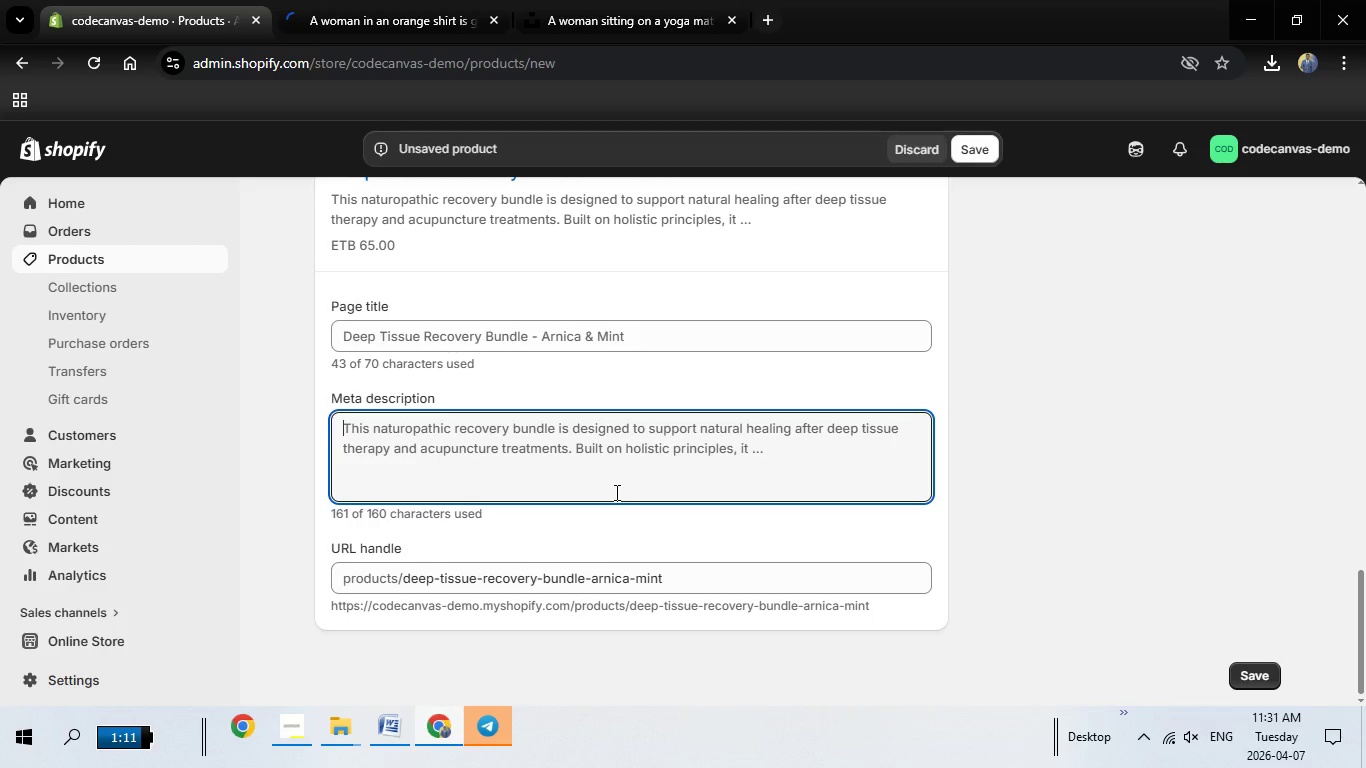 
type(Naturopathic recovery kit for muscle relief and physical therapy support. Promotes healing and reduces tension naturally.)
 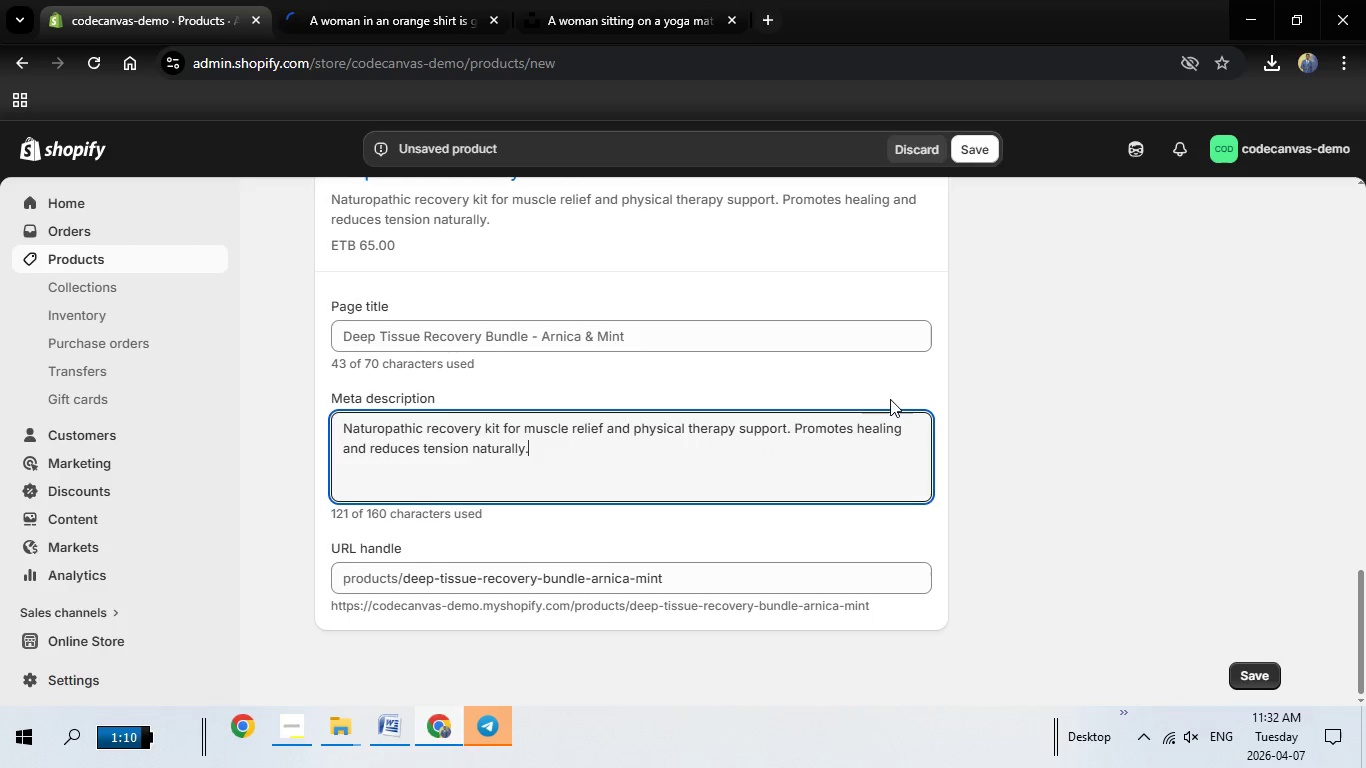 
scroll: coordinate [907, 369], scroll_direction: up, amount: 10.0
 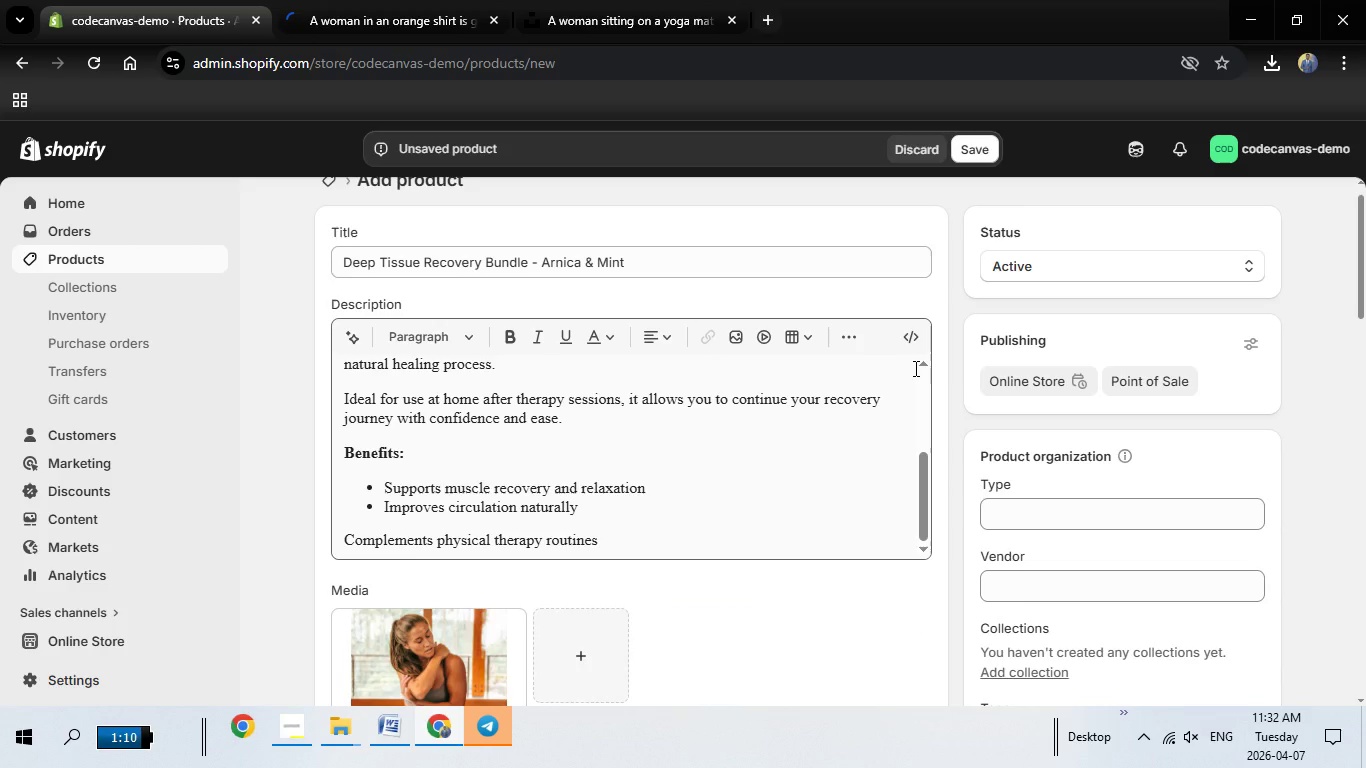 
wait(15.58)
 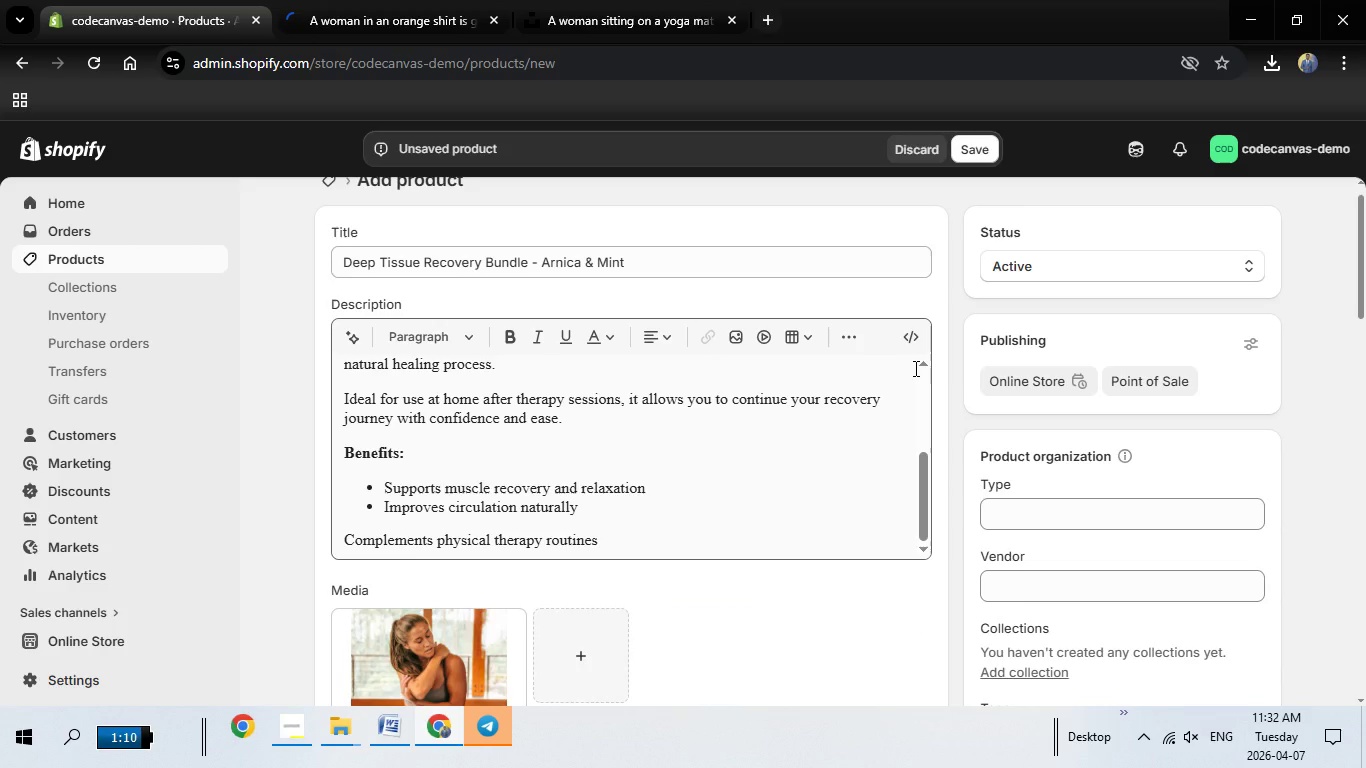 
left_click([1084, 519])
 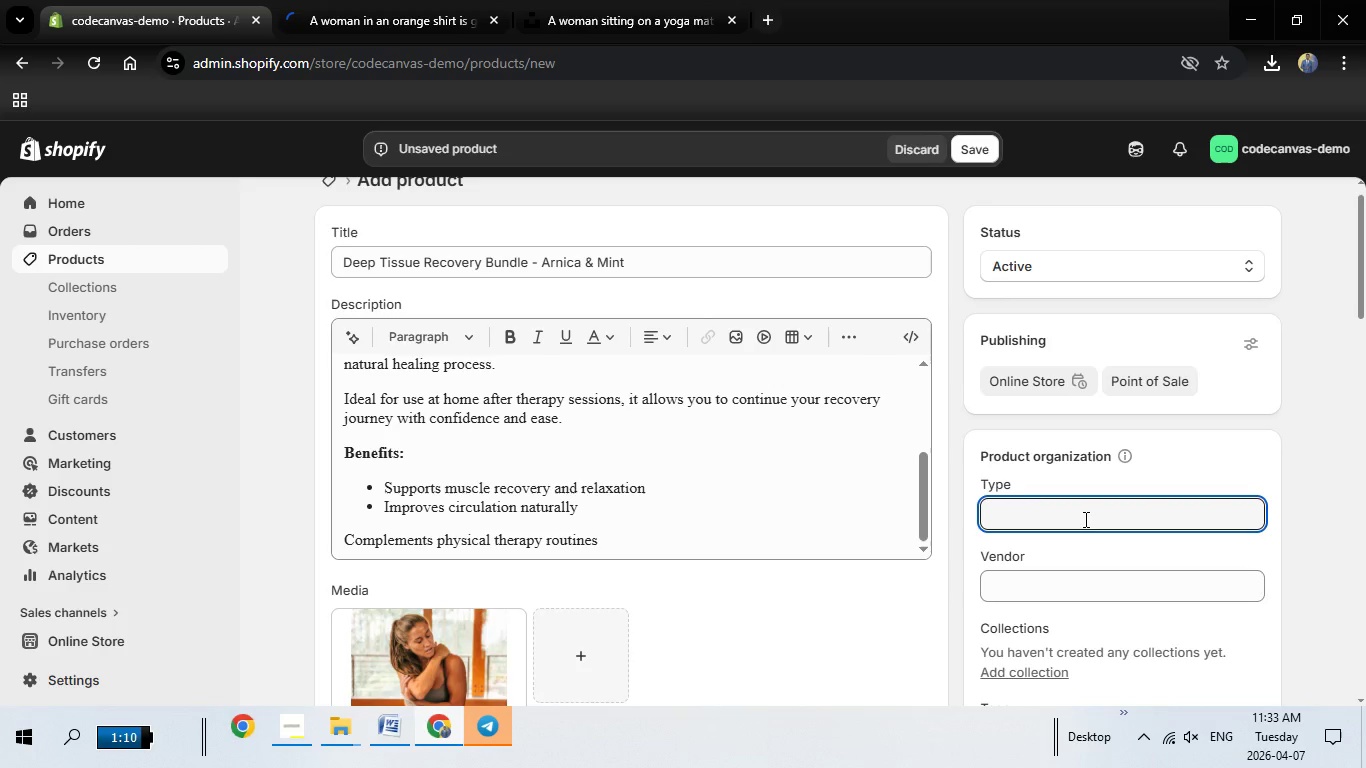 
type(Recovery)
 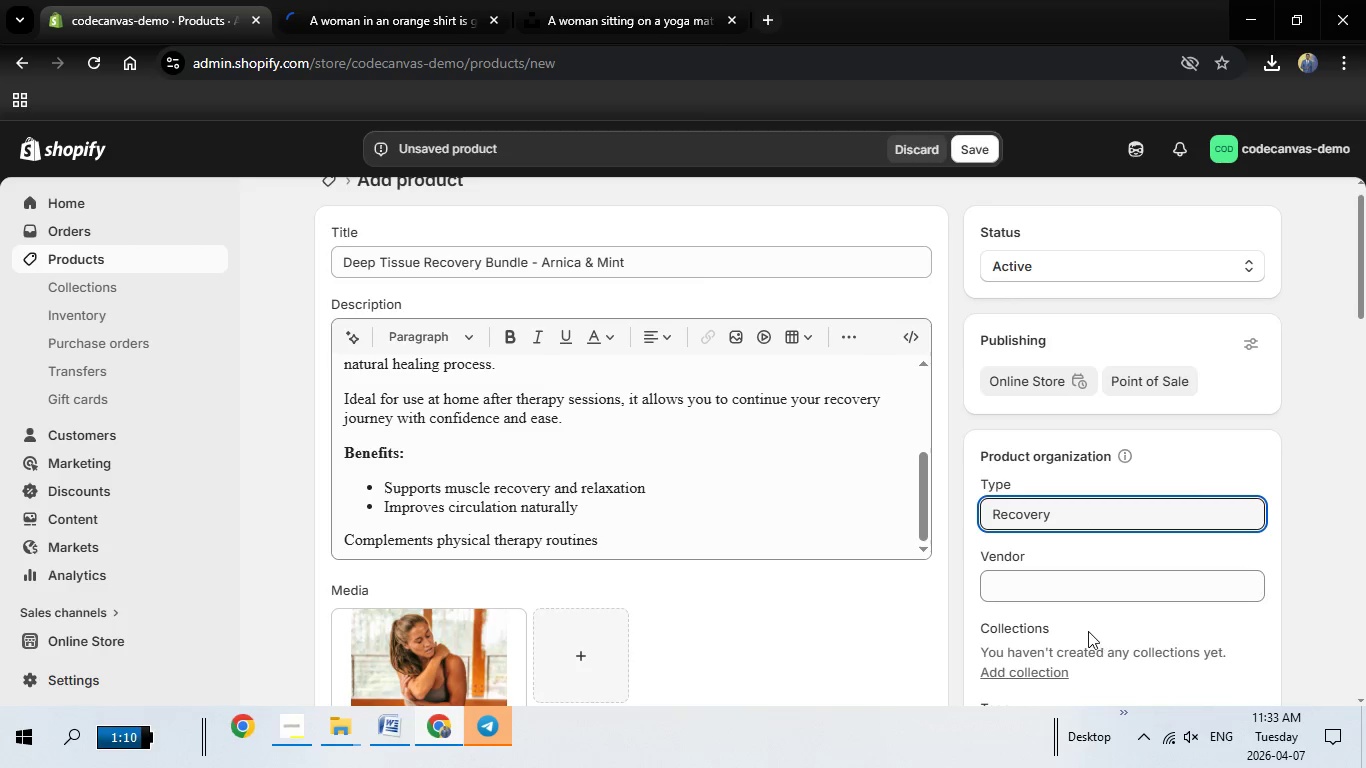 
wait(5.02)
 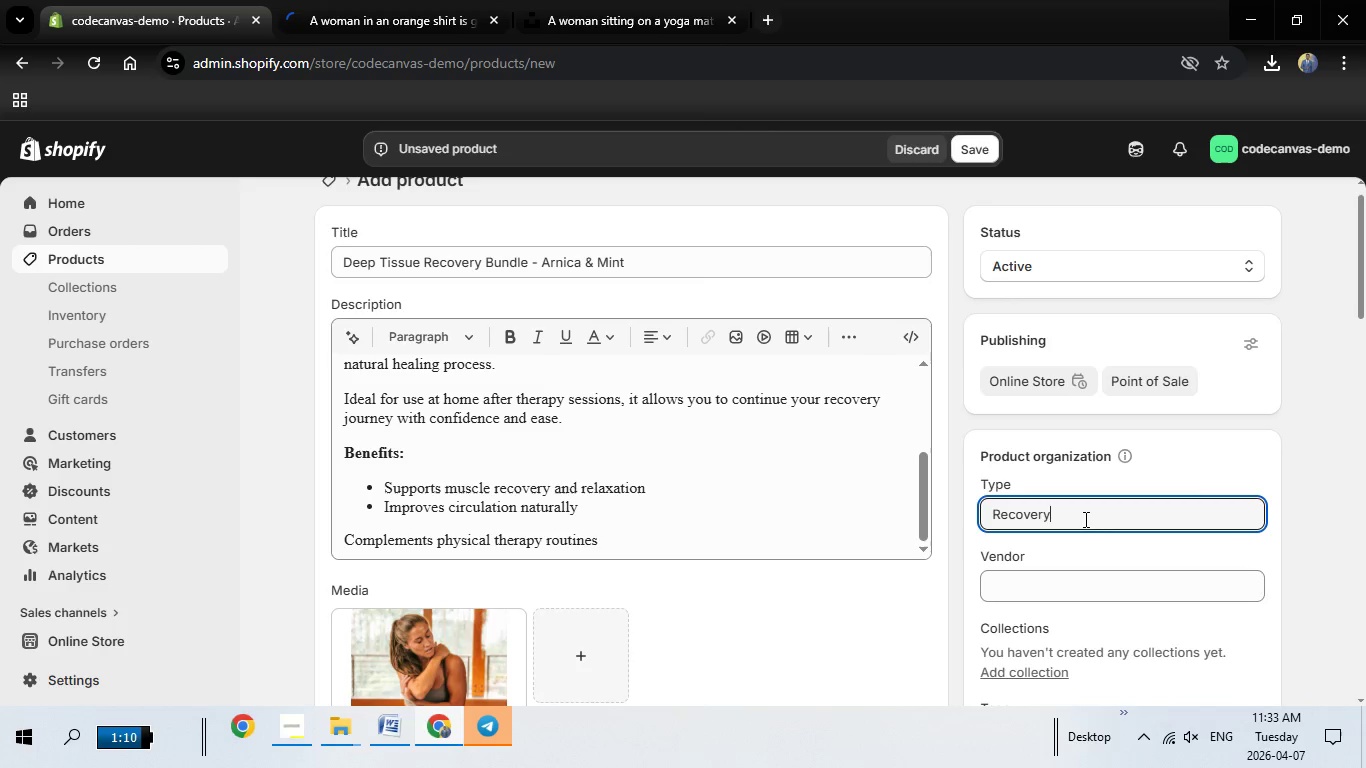 
left_click([1084, 590])
 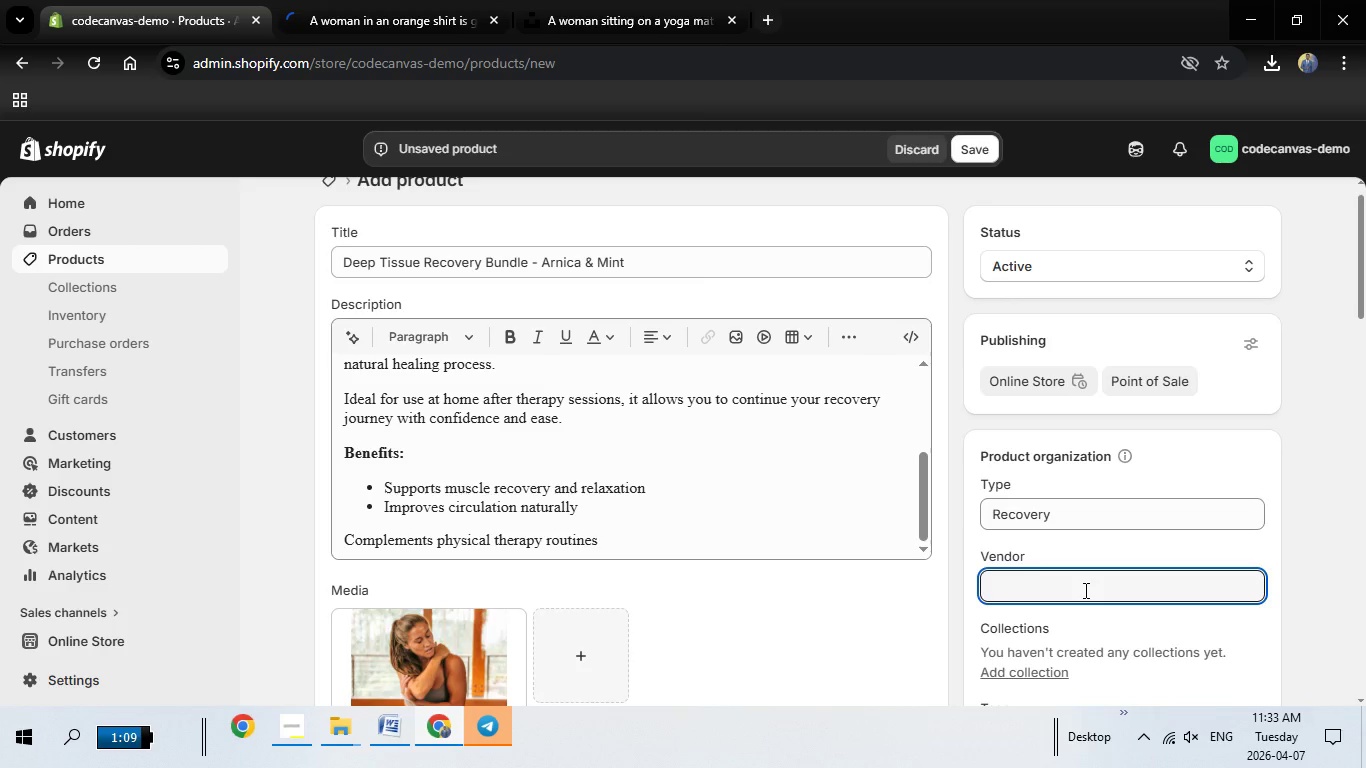 
type(Juniper & Root)
 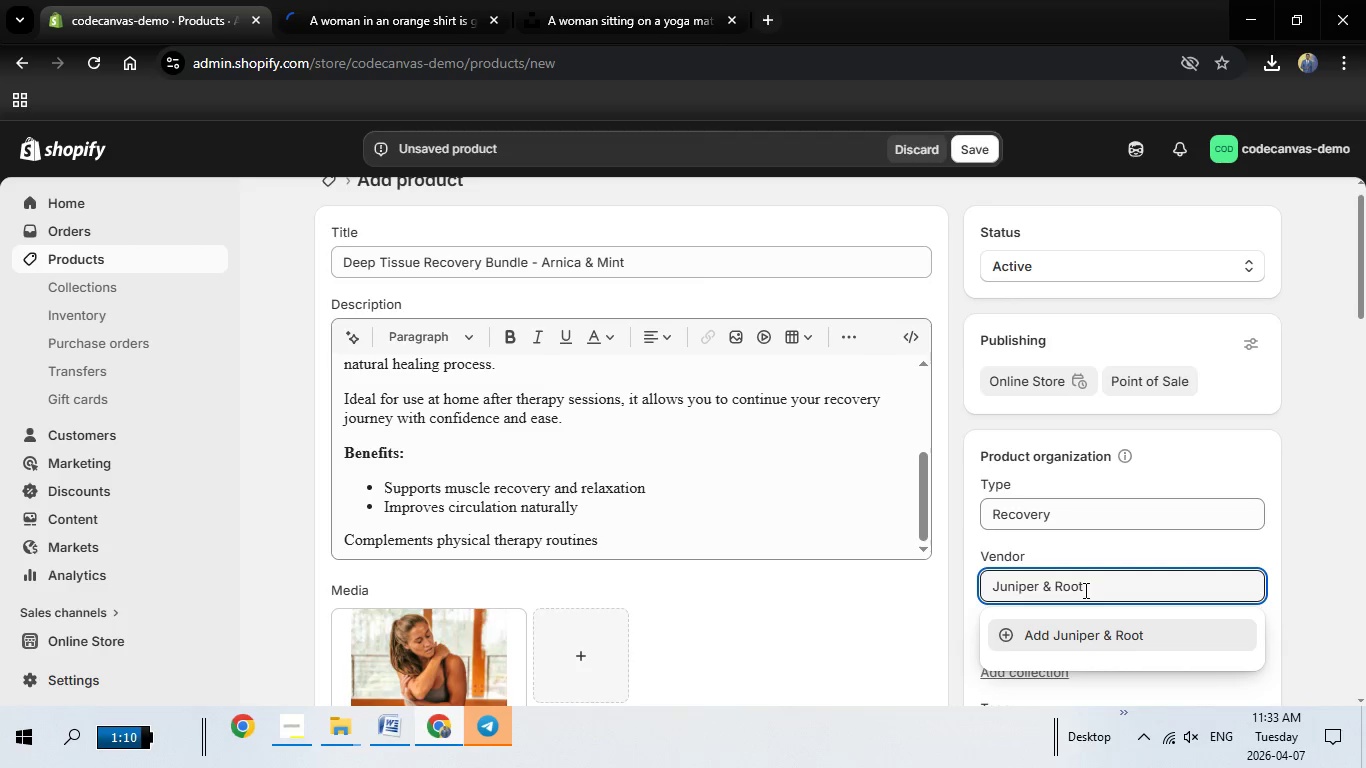 
left_click([1063, 630])
 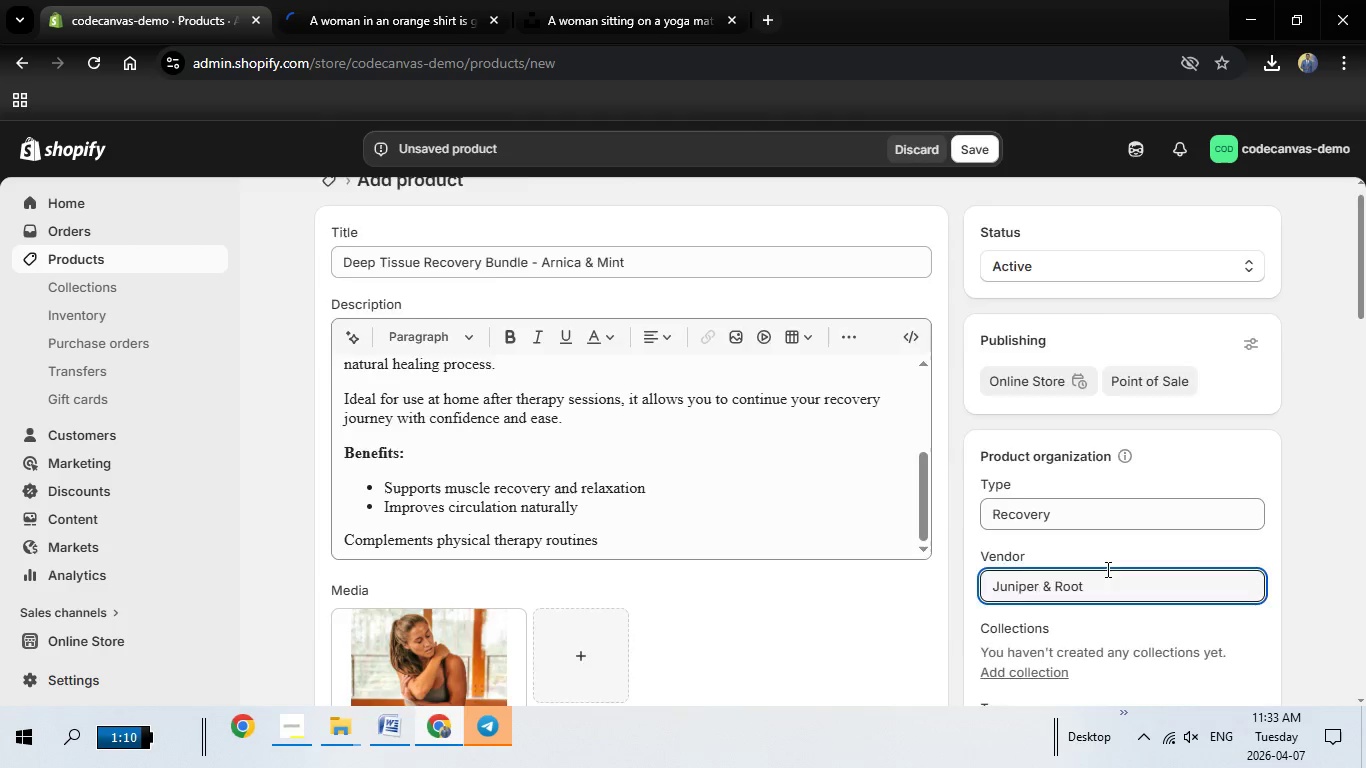 
scroll: coordinate [1104, 567], scroll_direction: down, amount: 2.0
 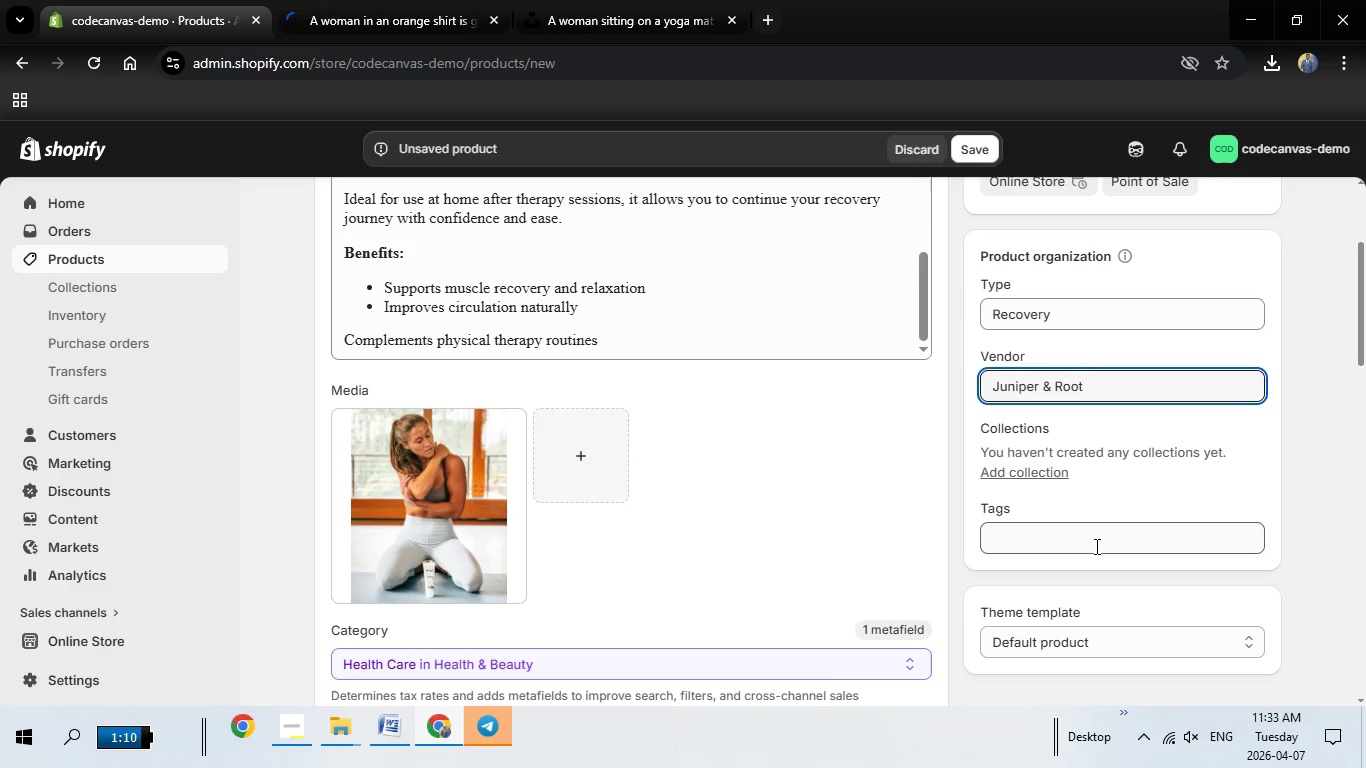 
wait(15.06)
 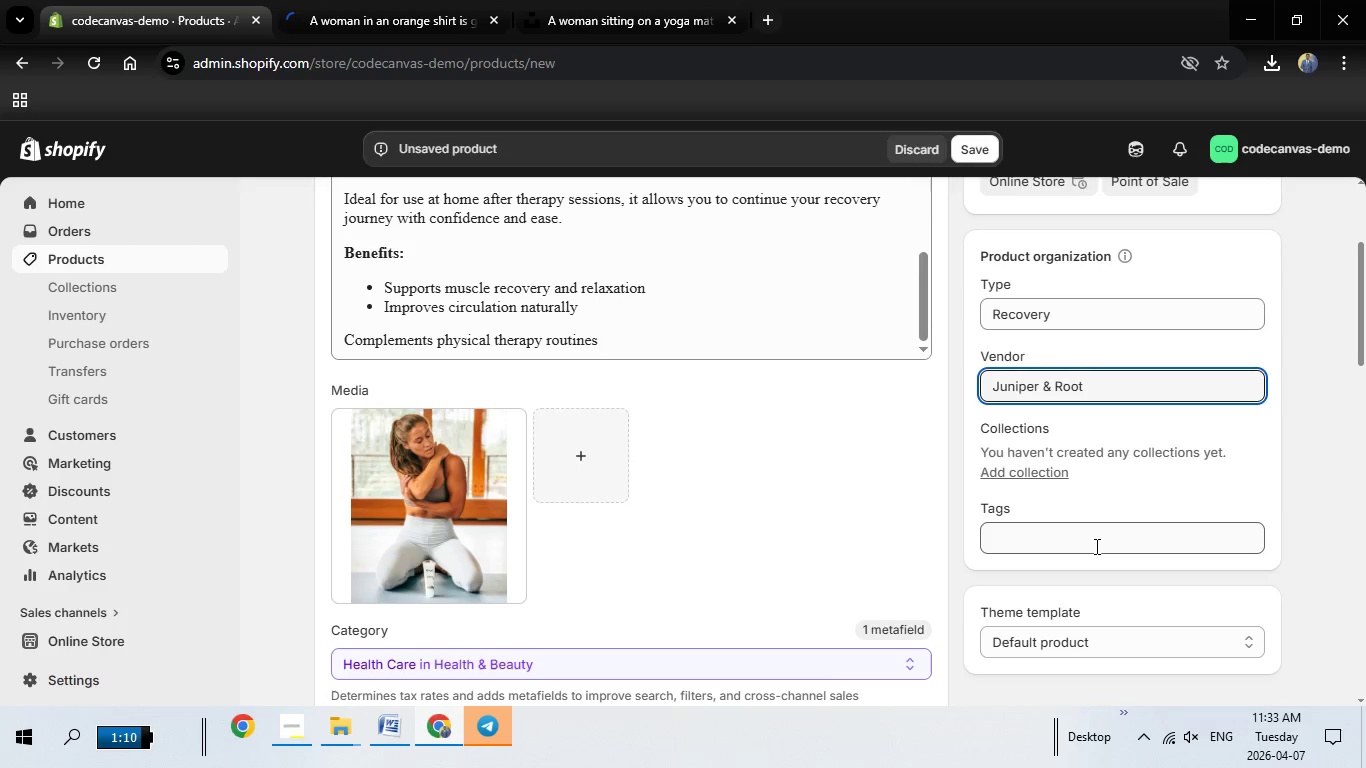 
left_click([1099, 546])
 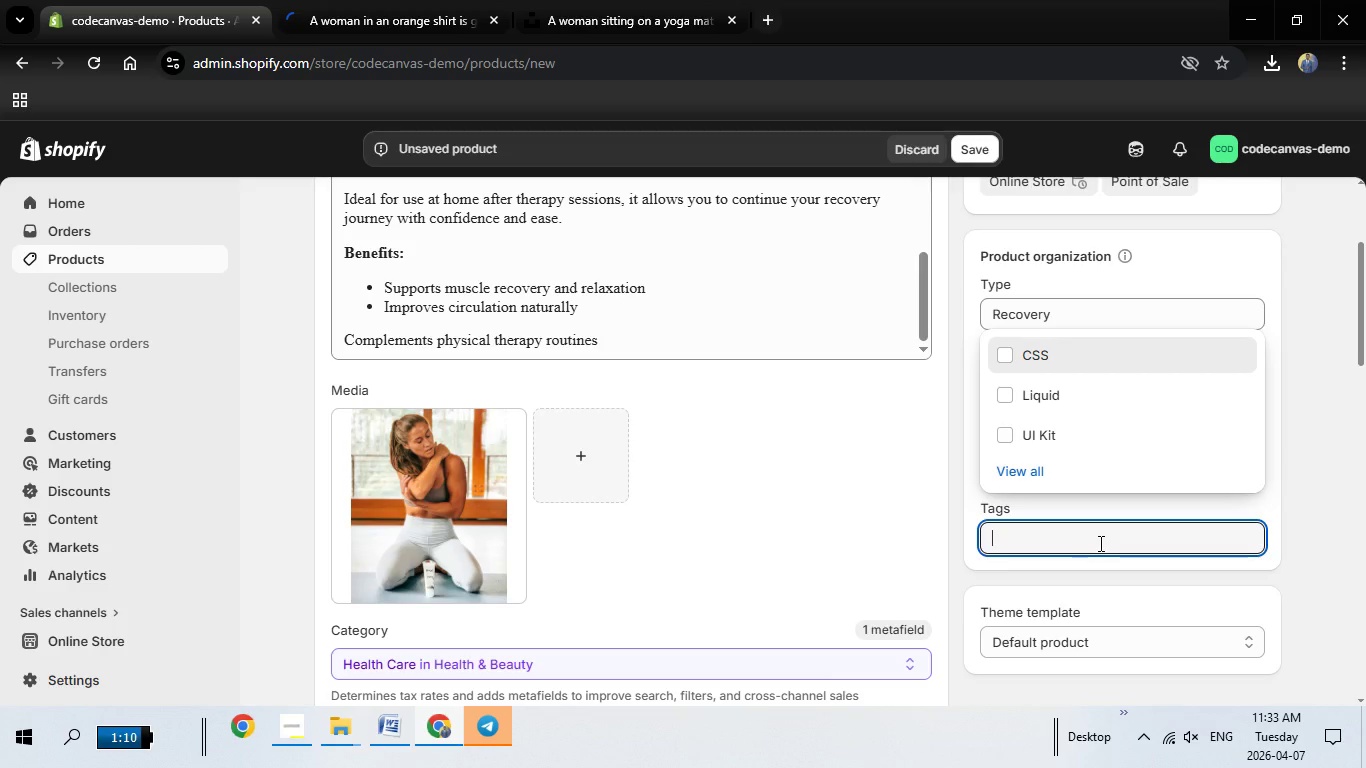 
type(Holistic)
 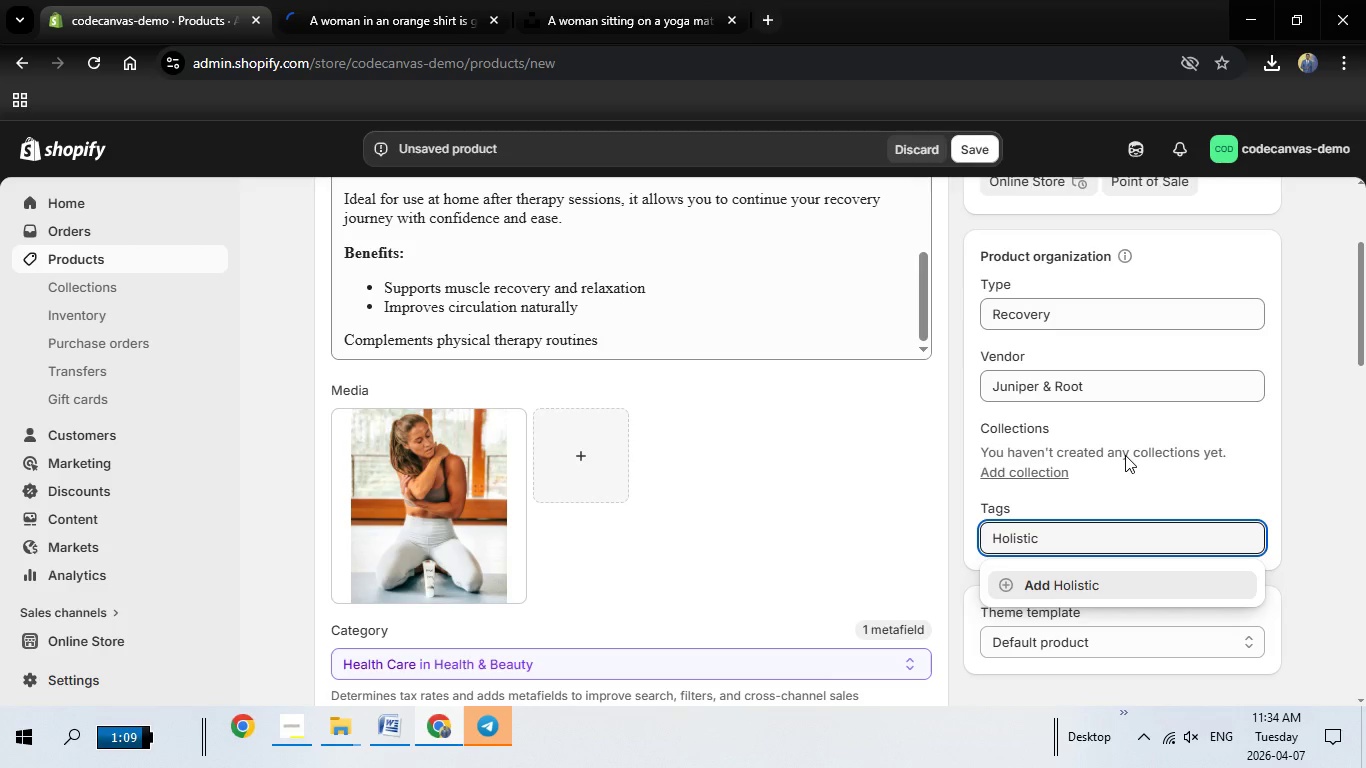 
wait(34.25)
 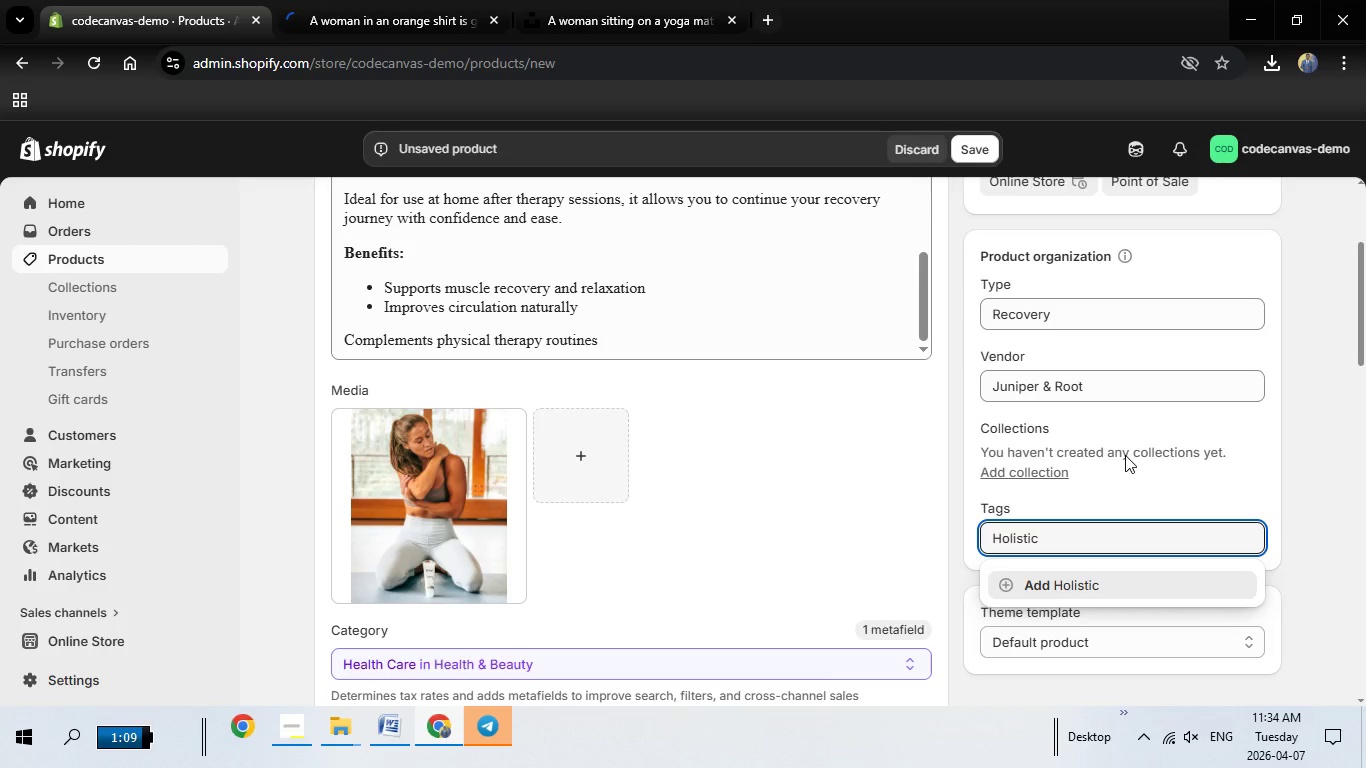 
scroll: coordinate [1125, 455], scroll_direction: up, amount: 1.0
 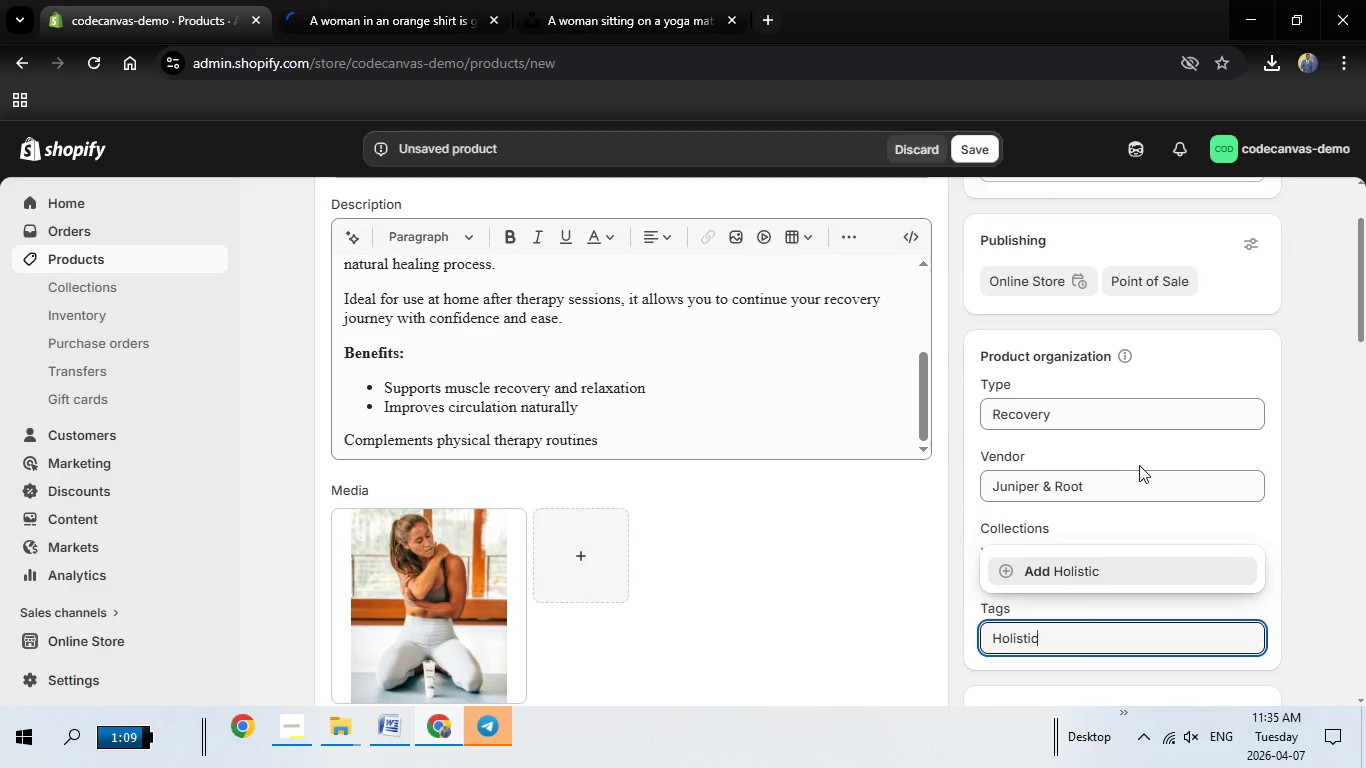 
wait(49.69)
 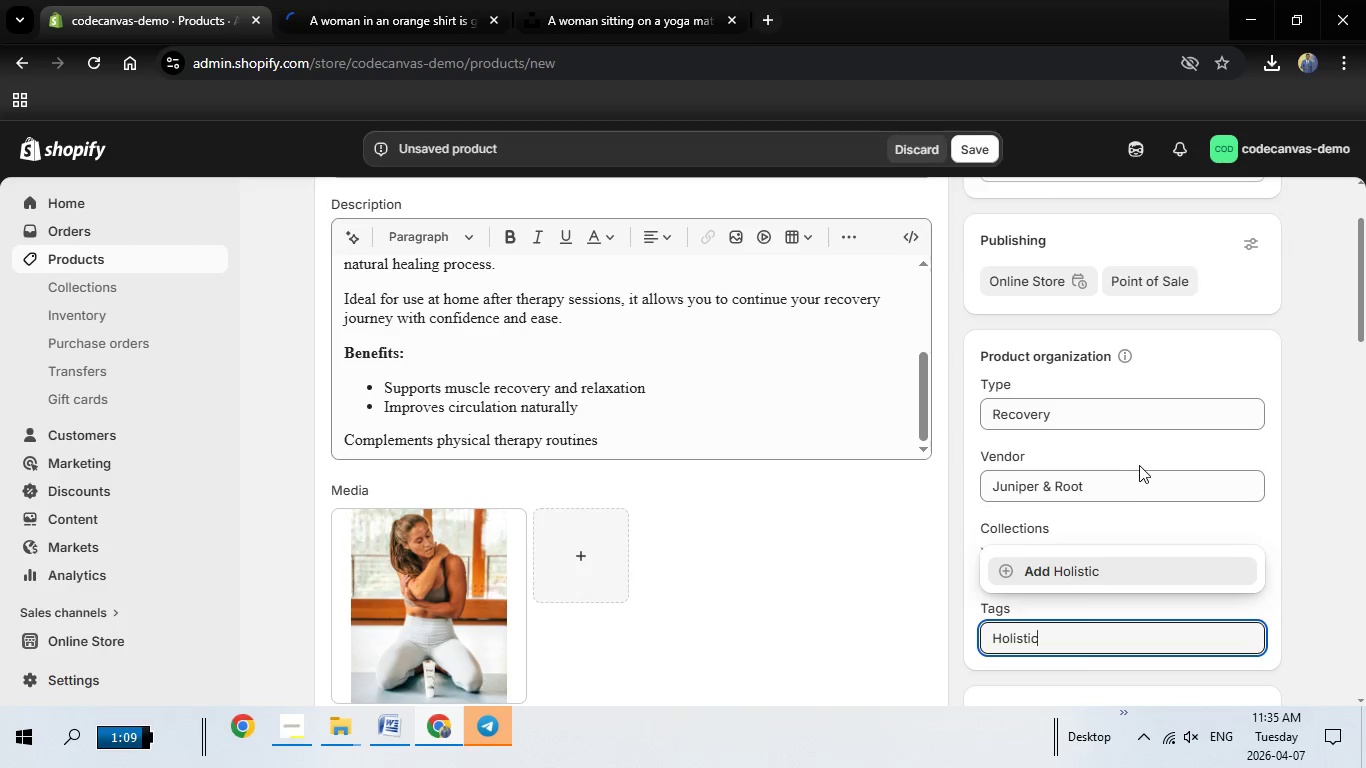 
scroll: coordinate [1256, 507], scroll_direction: down, amount: 1.0
 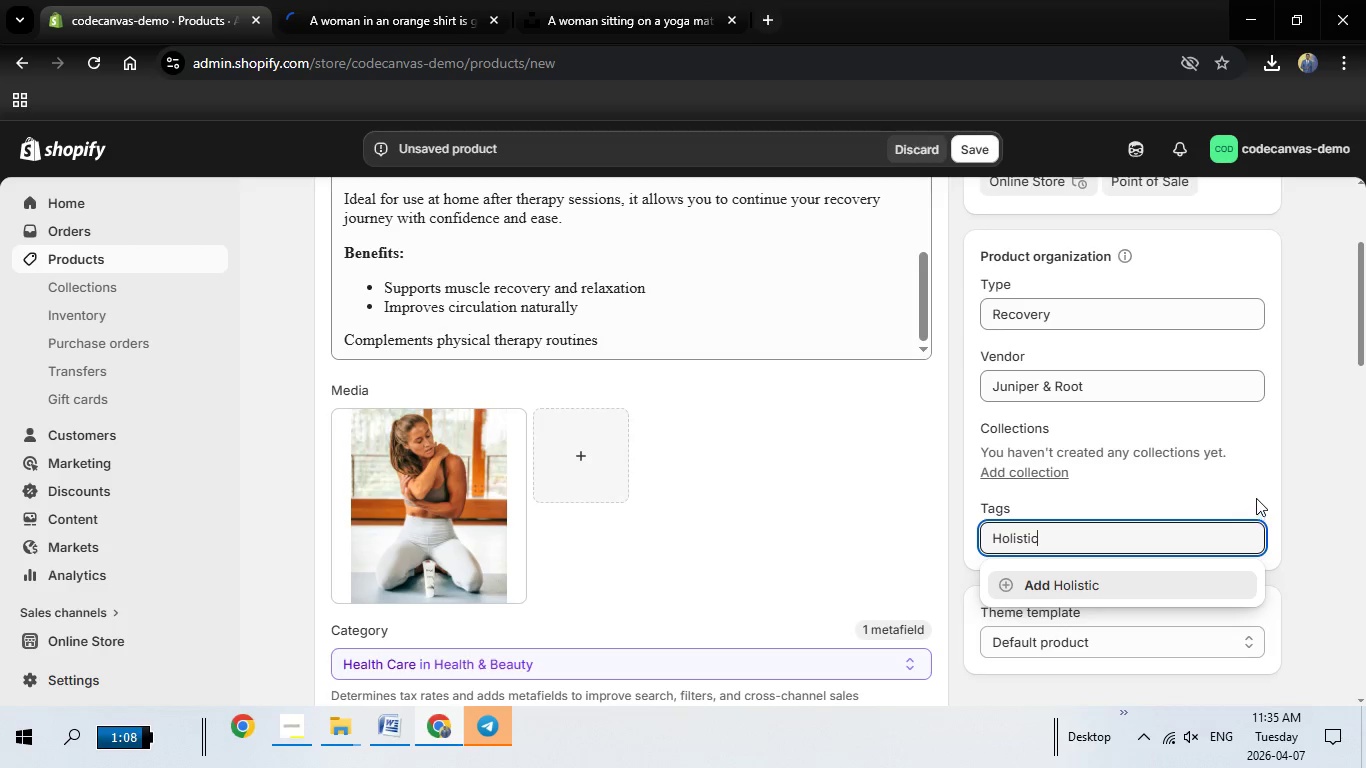 
mouse_move([1260, 466])
 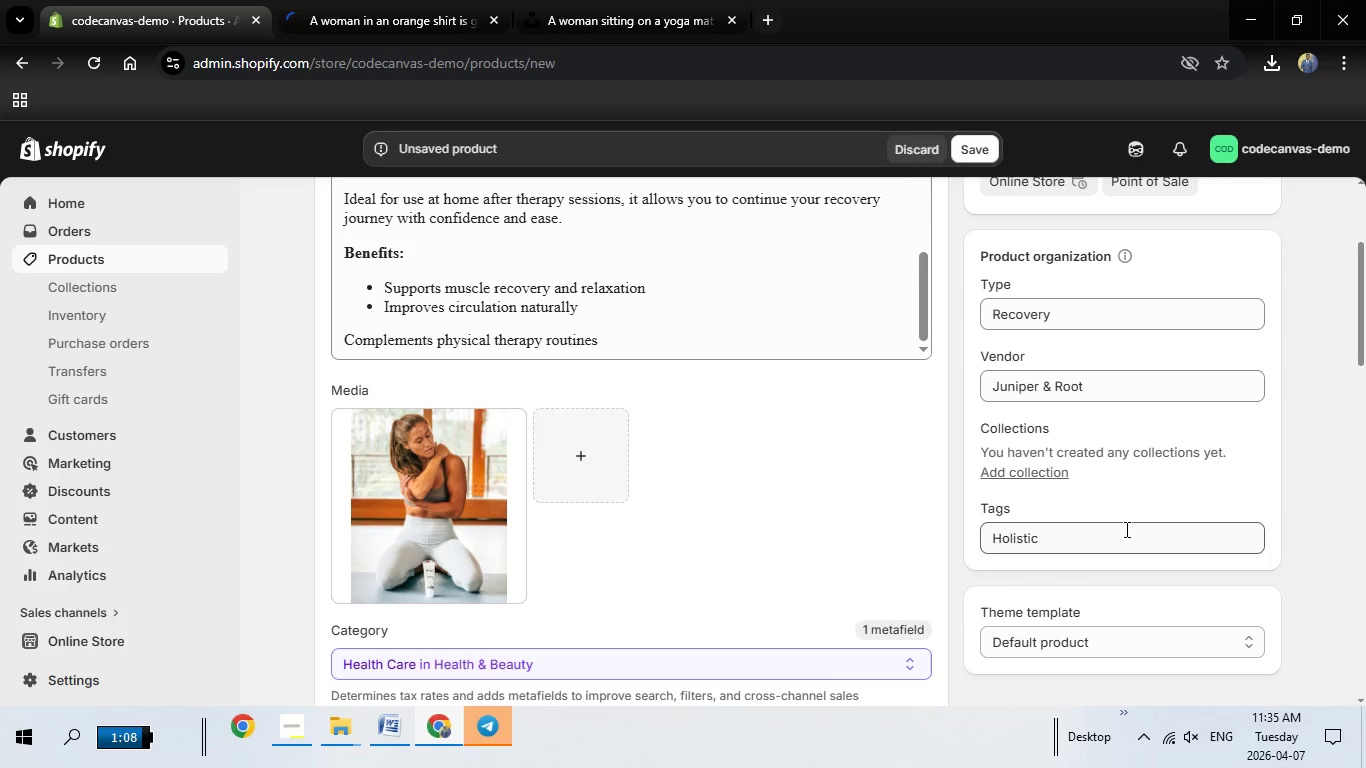 
left_click([1125, 529])
 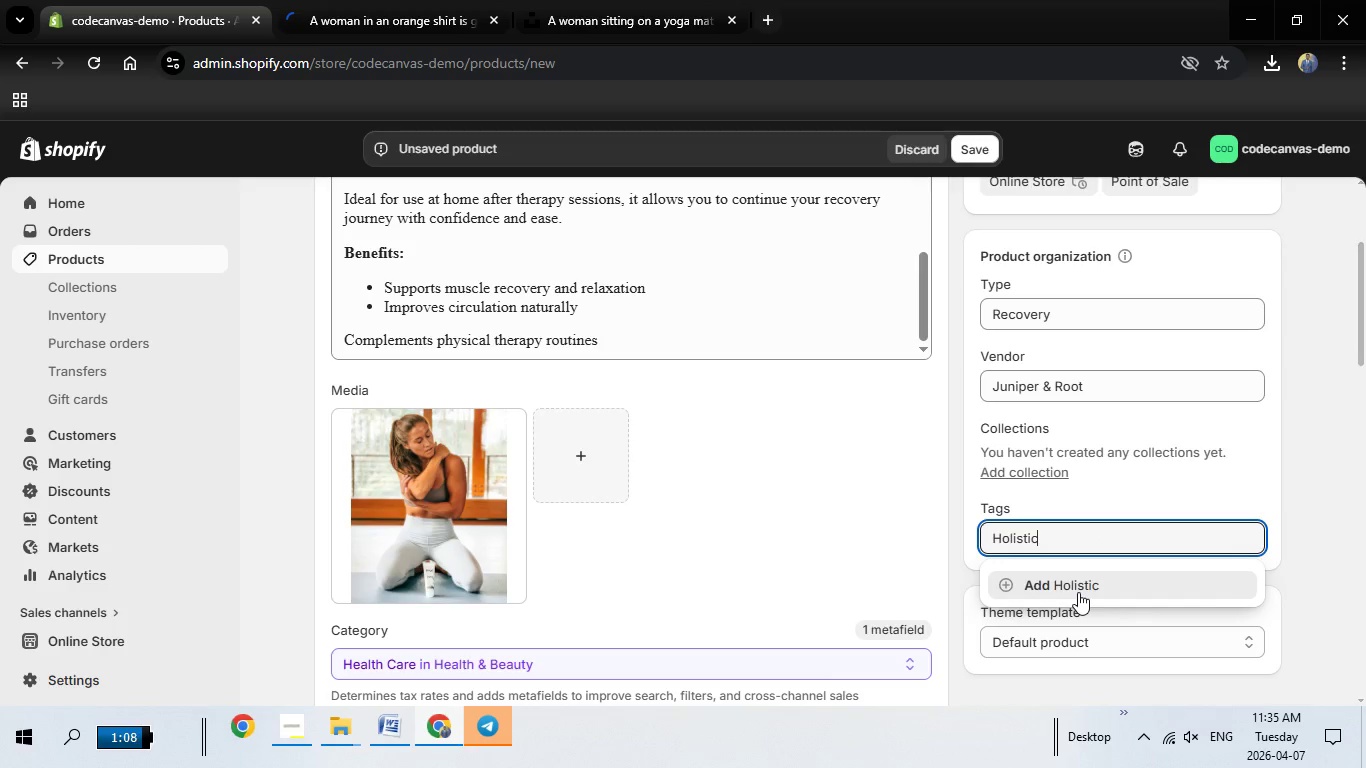 
left_click([1078, 592])
 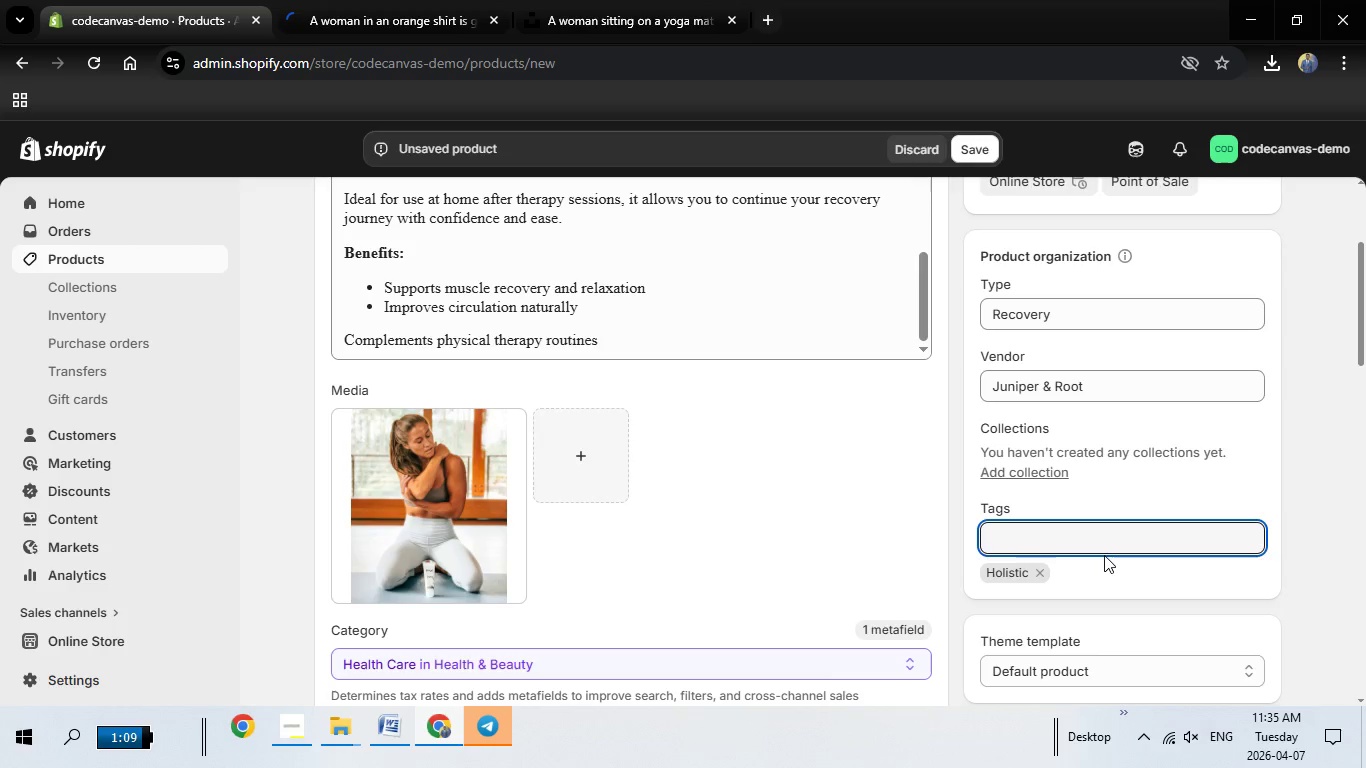 
wait(26.41)
 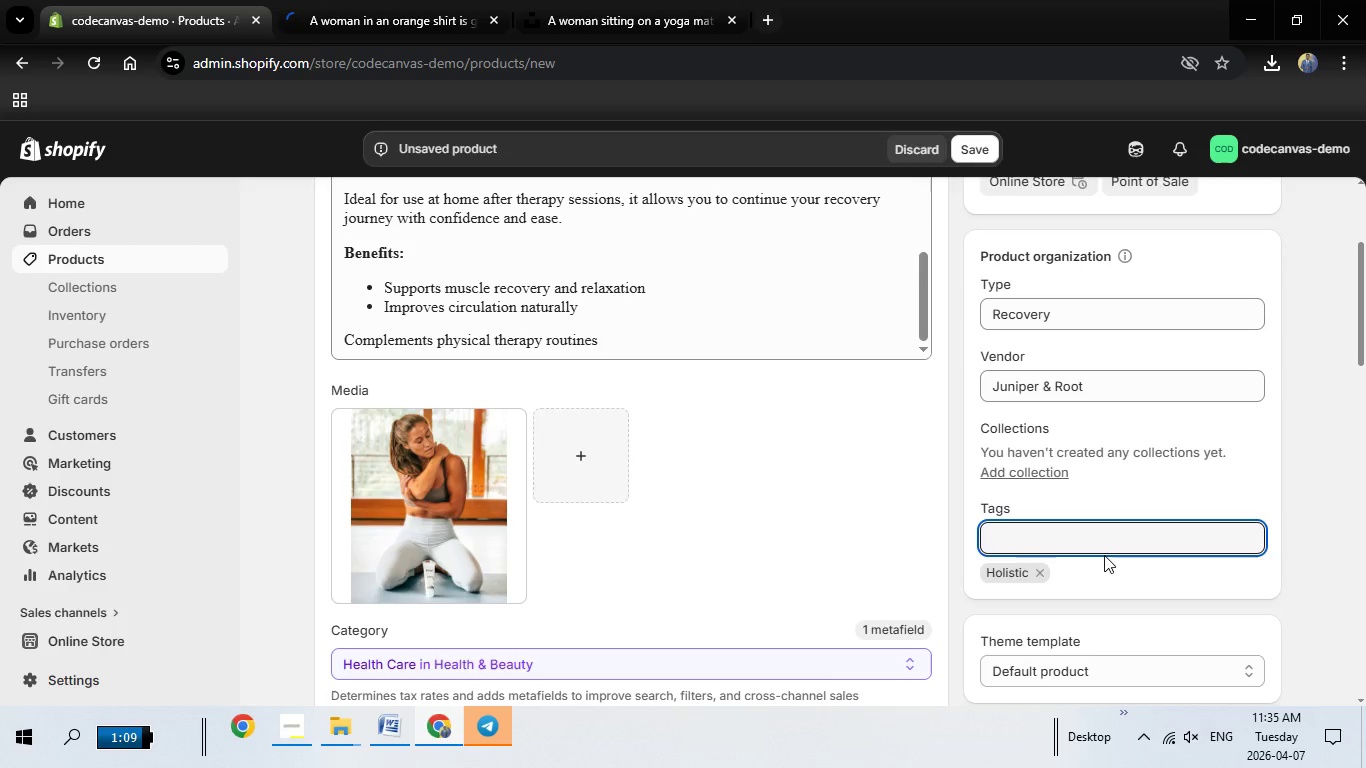 
left_click([1042, 578])
 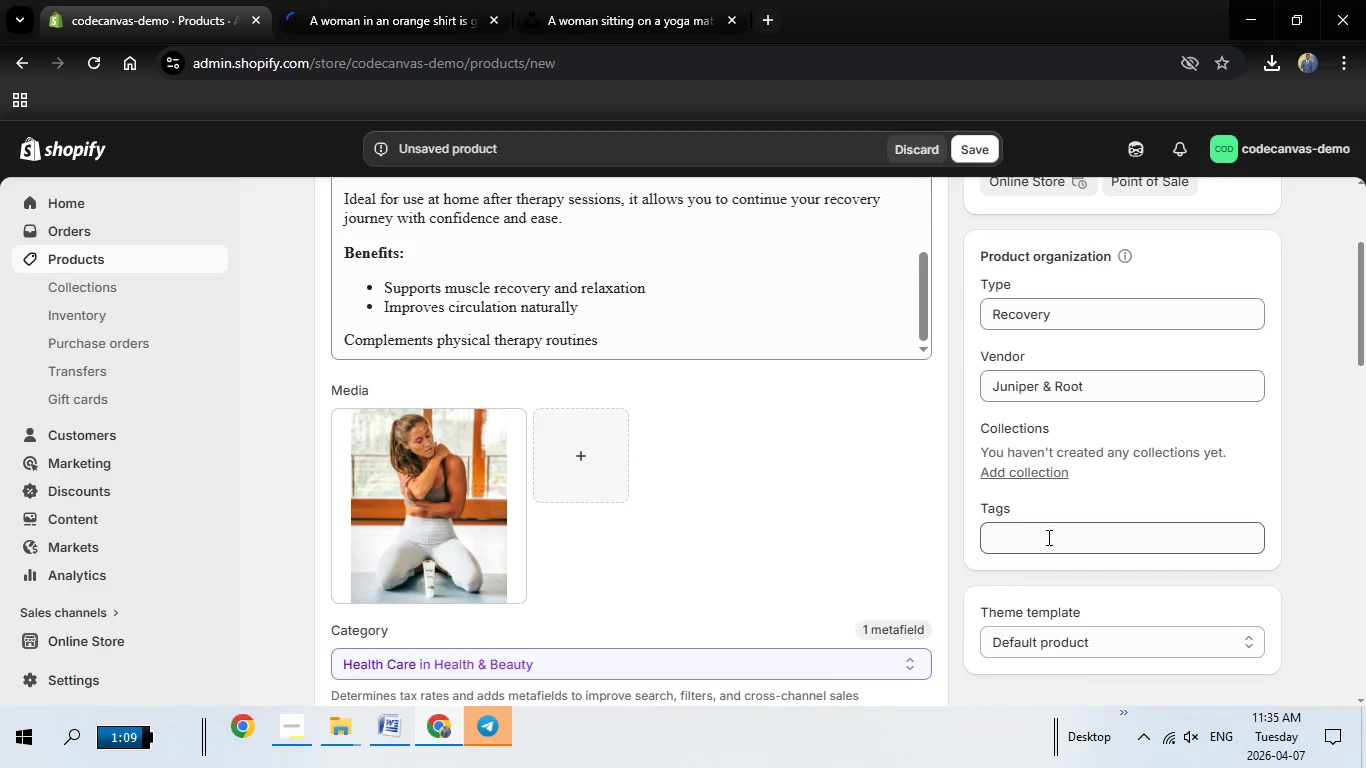 
left_click([1047, 537])
 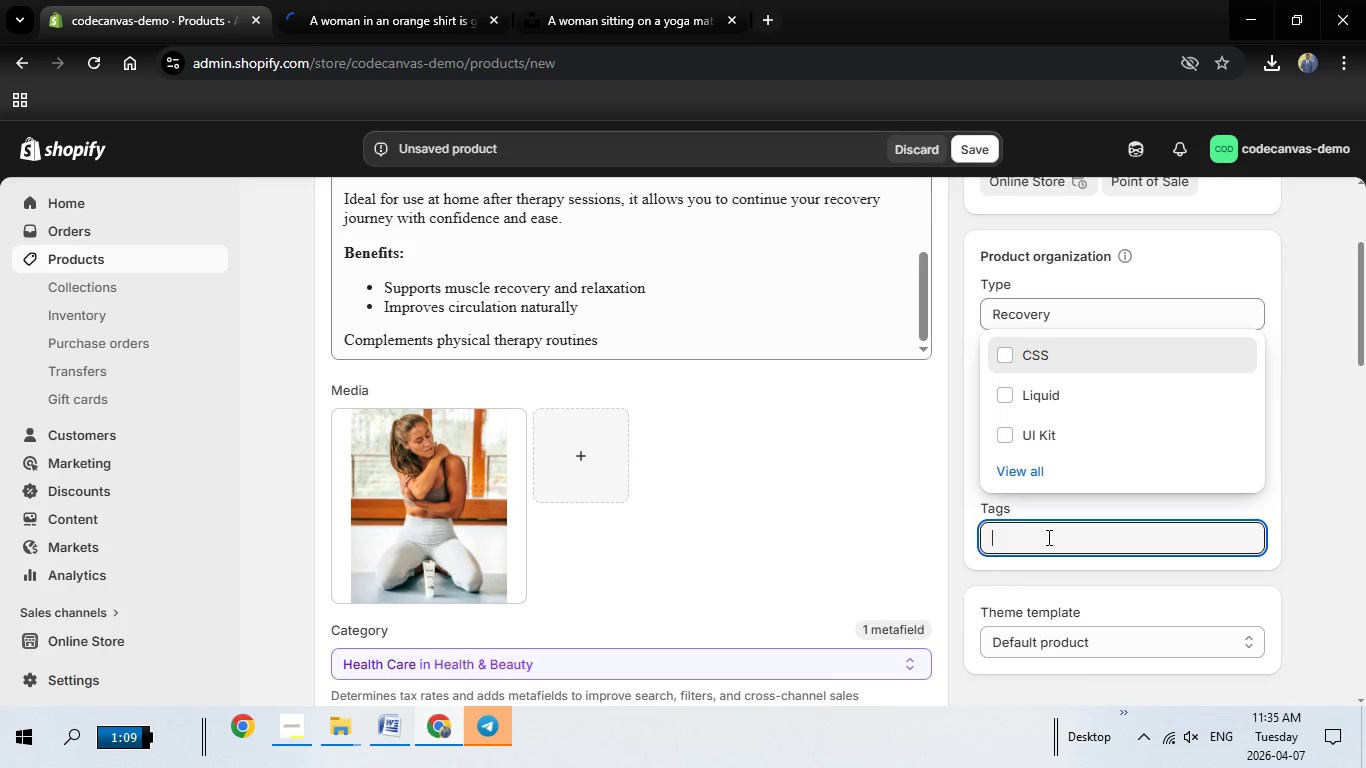 
type(acupuncture)
 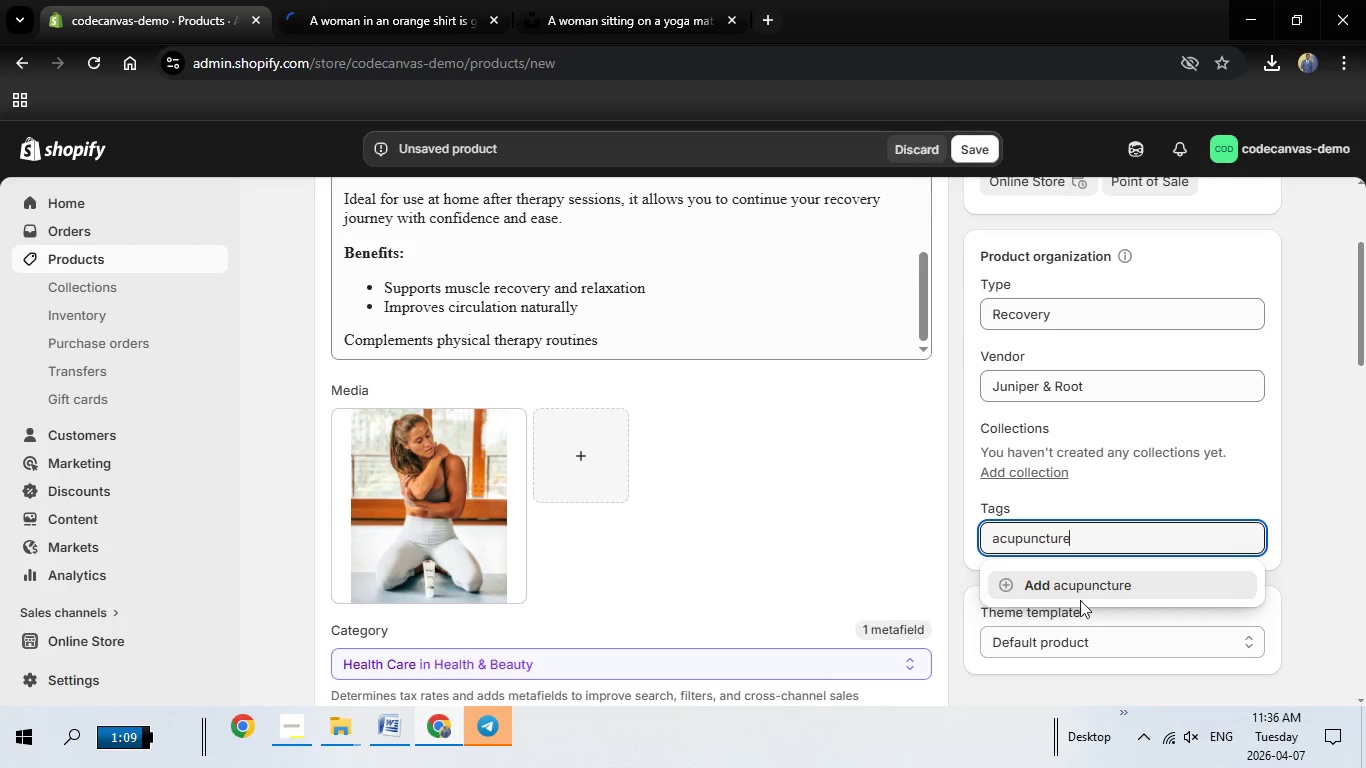 
wait(6.17)
 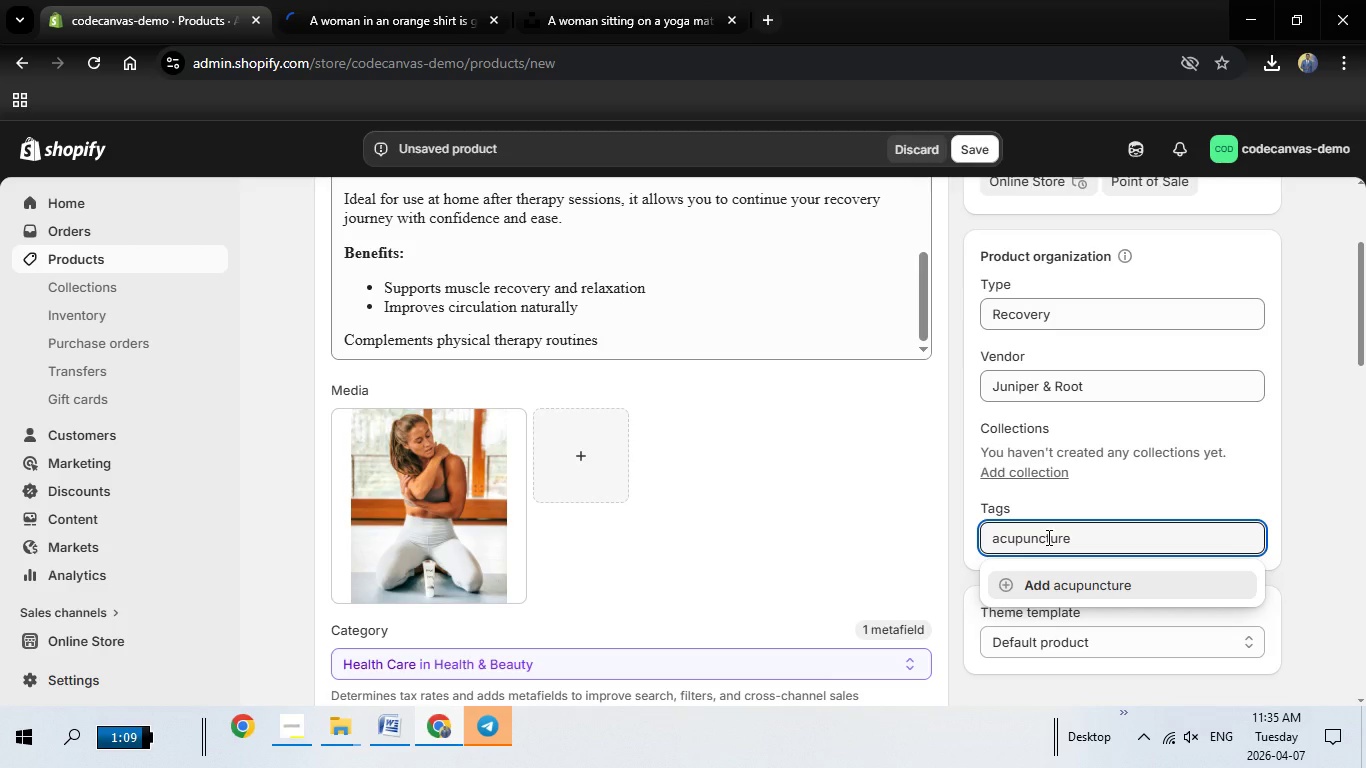 
left_click([1087, 584])
 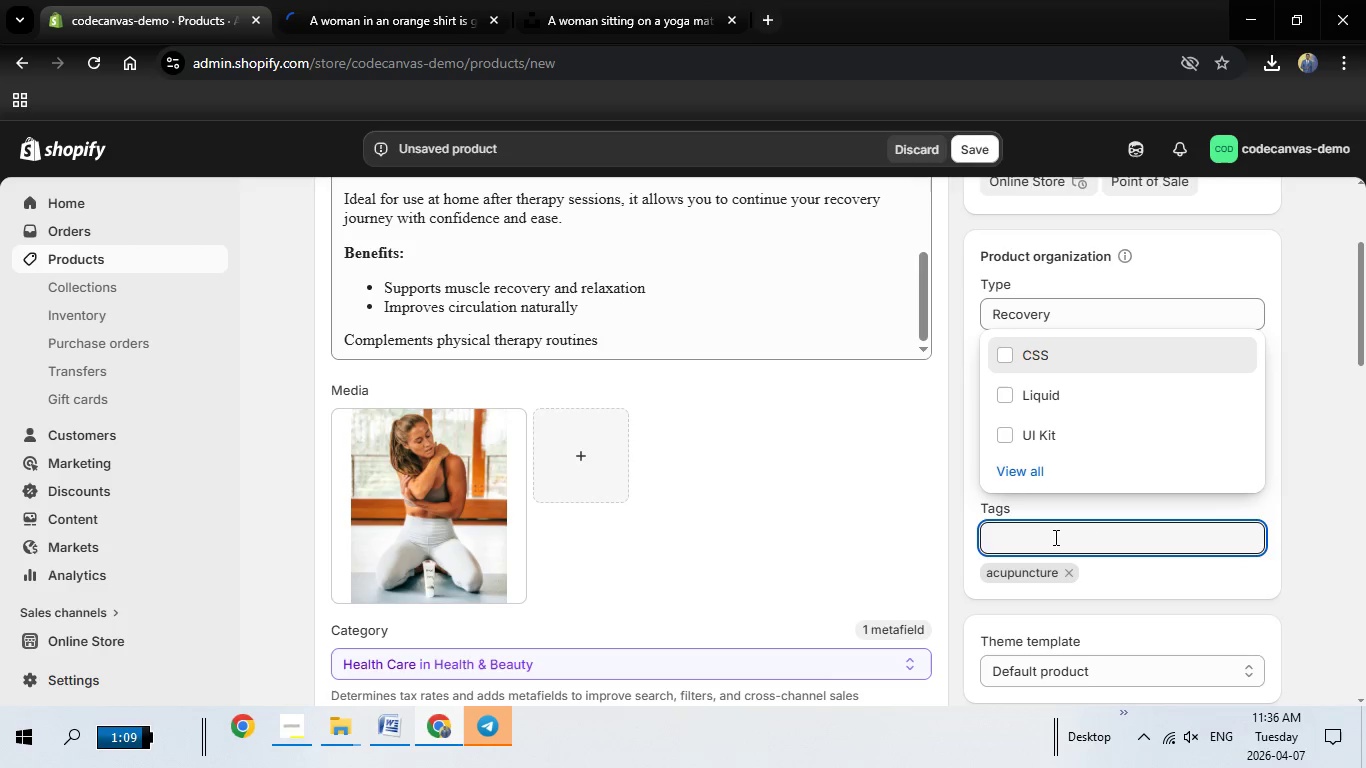 
left_click([1054, 537])
 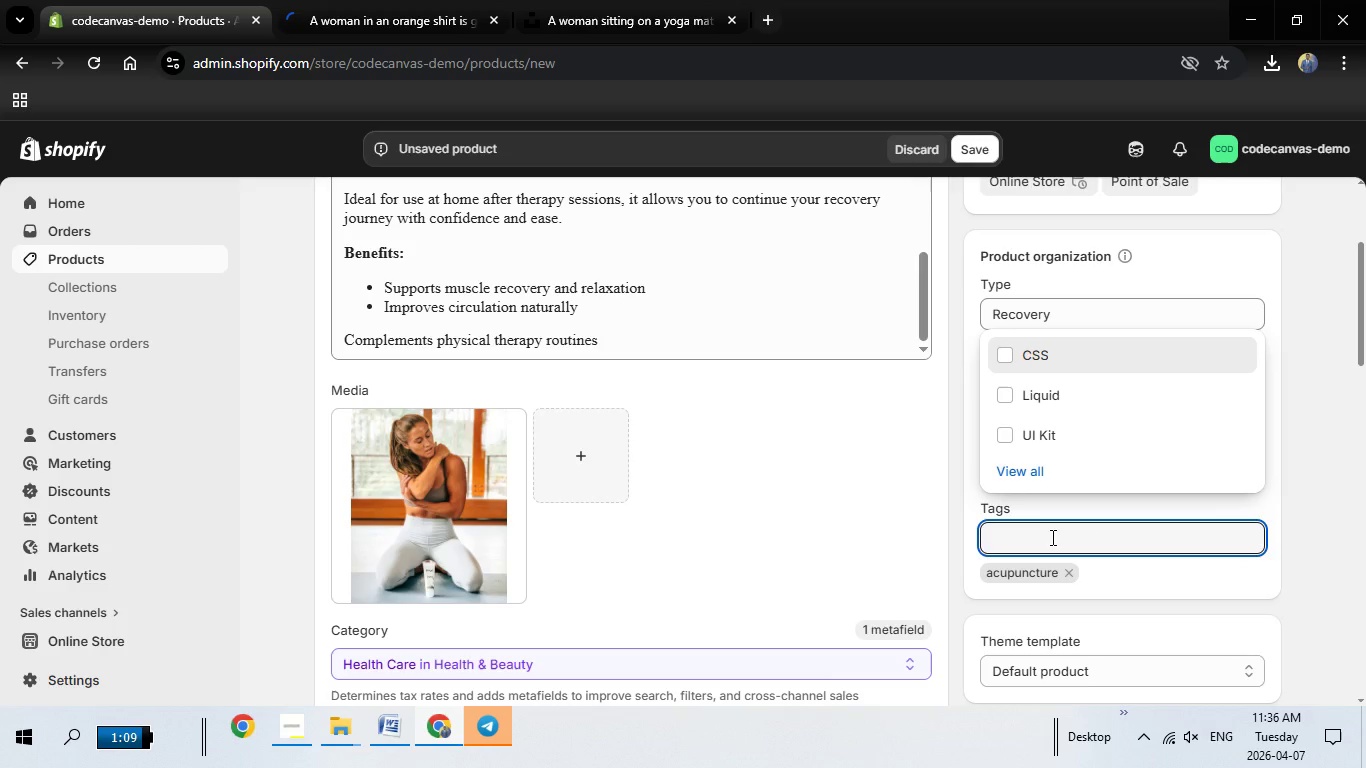 
type(healing)
 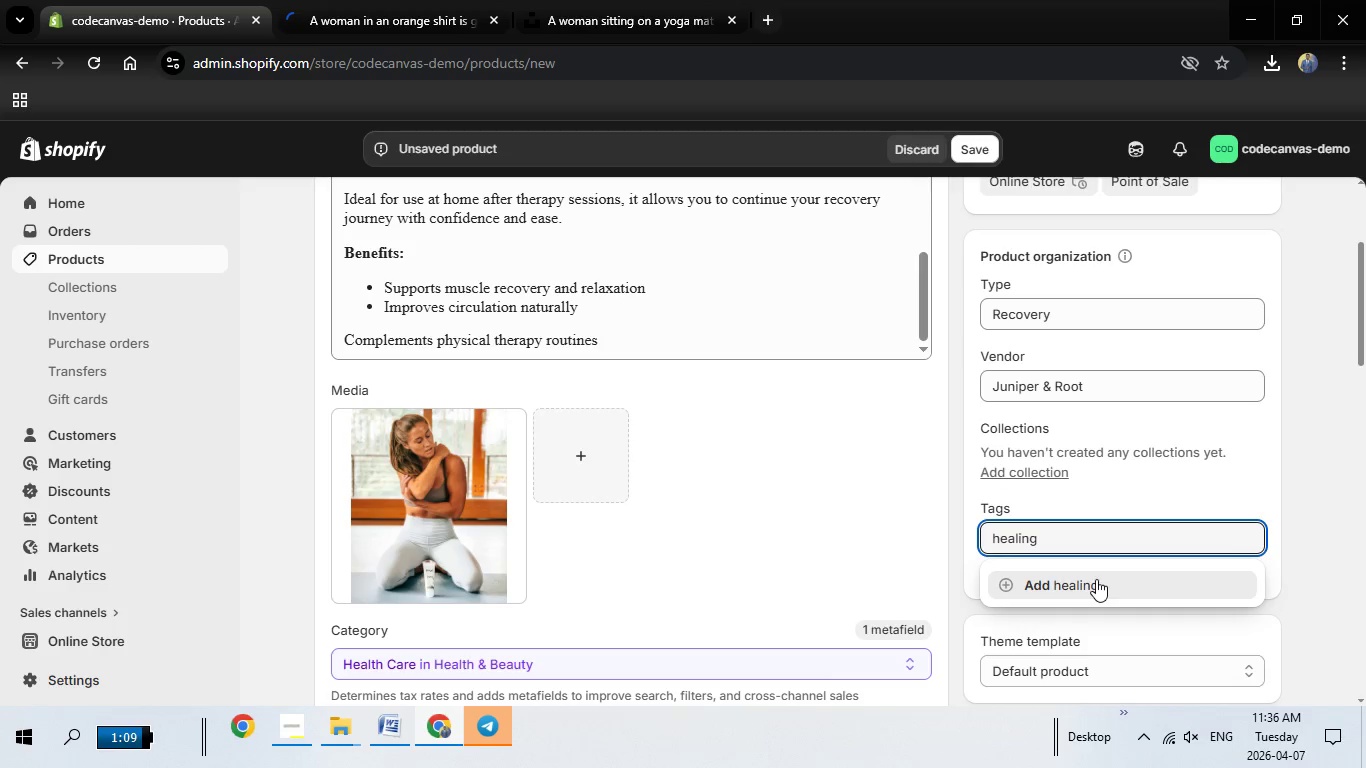 
left_click([1096, 579])
 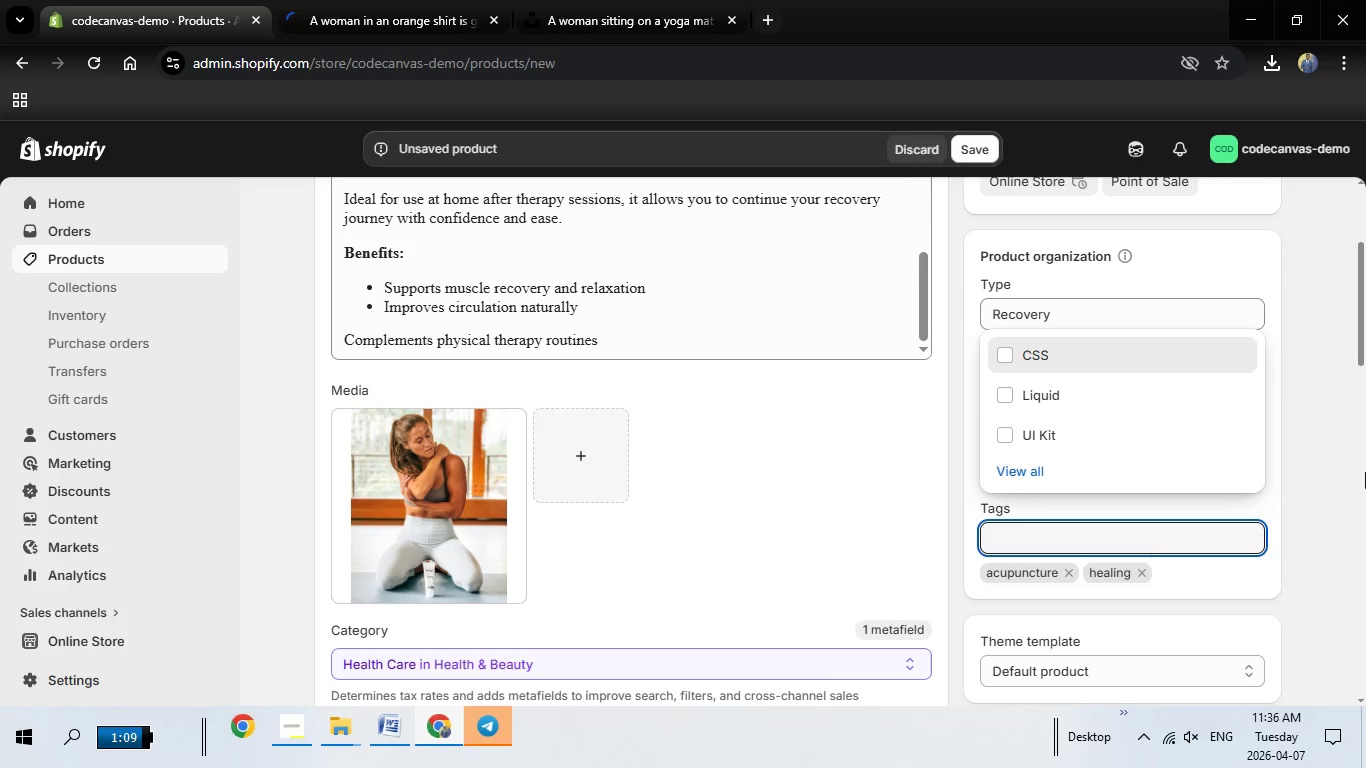 
left_click([1357, 469])
 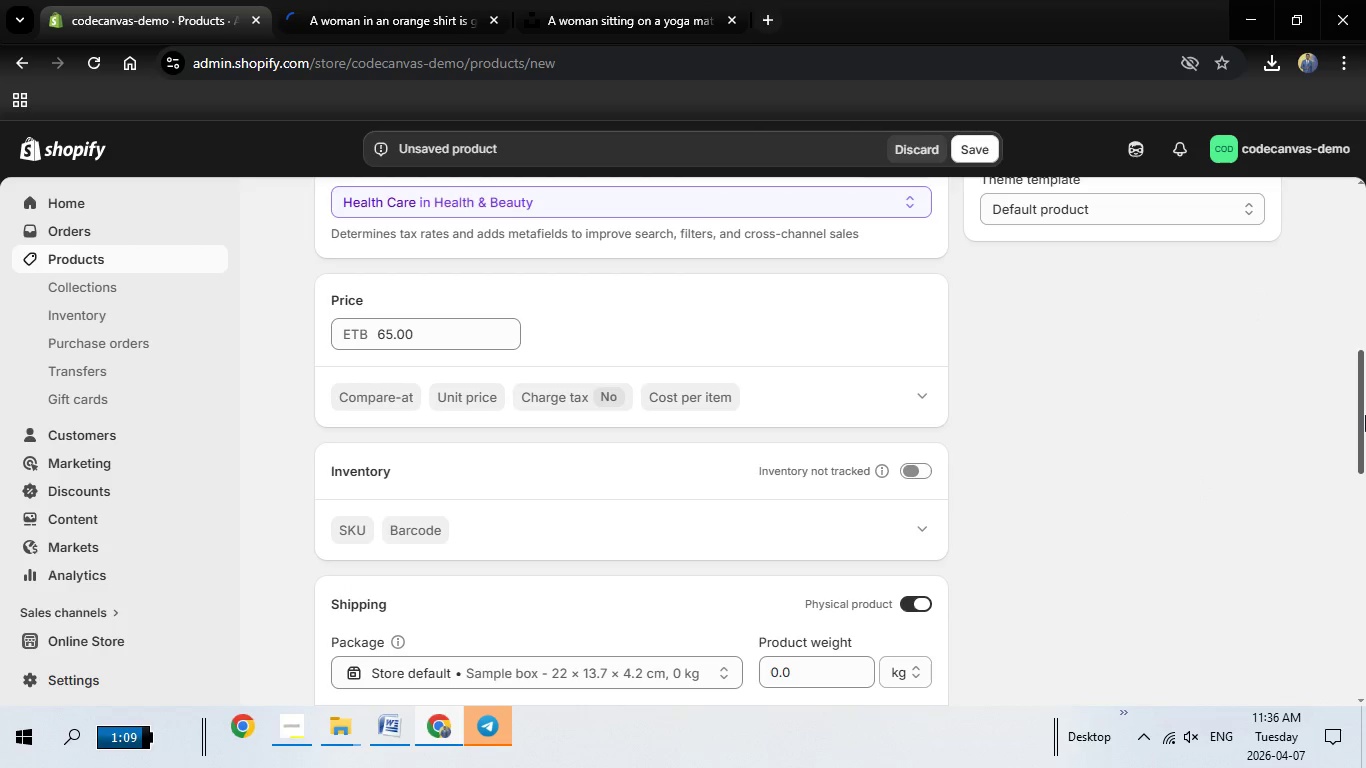 
left_click_drag(start_coordinate=[1365, 415], to_coordinate=[1323, 238])
 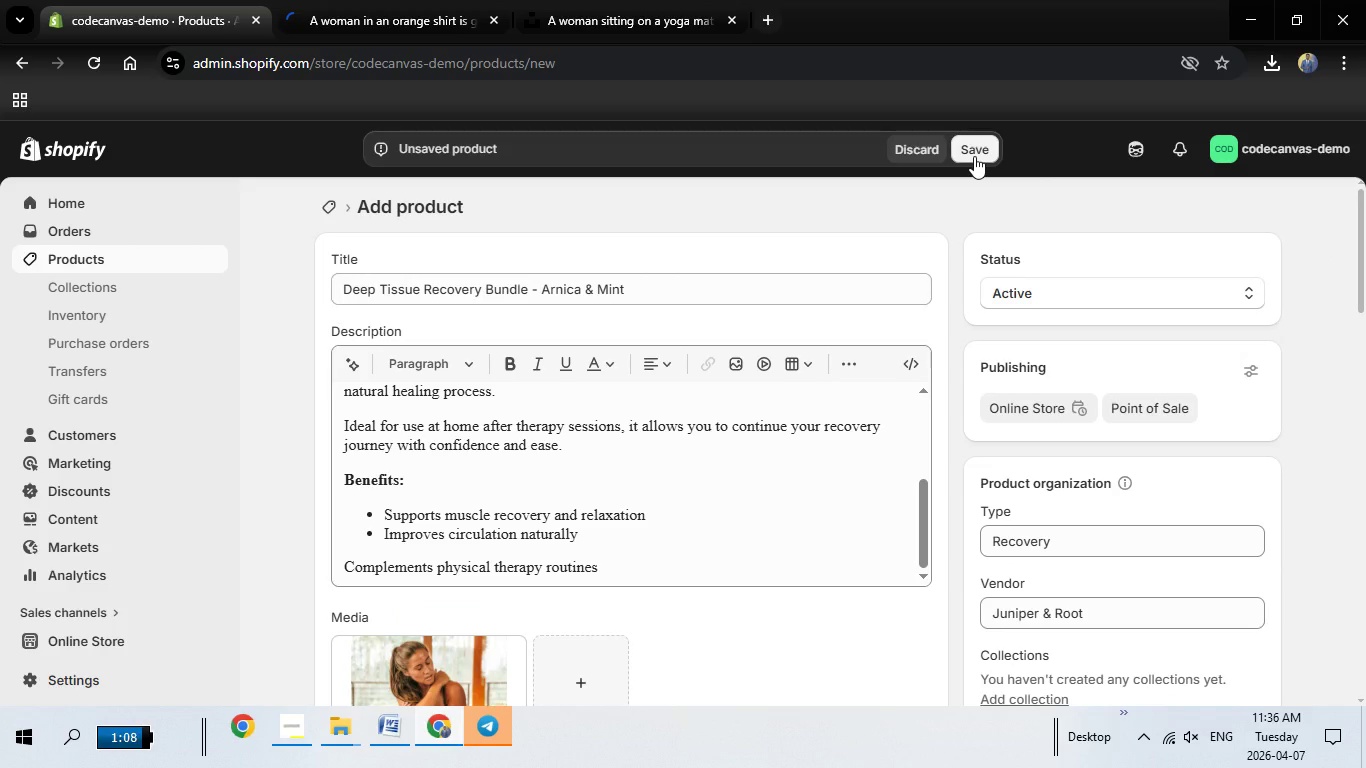 
left_click([974, 156])
 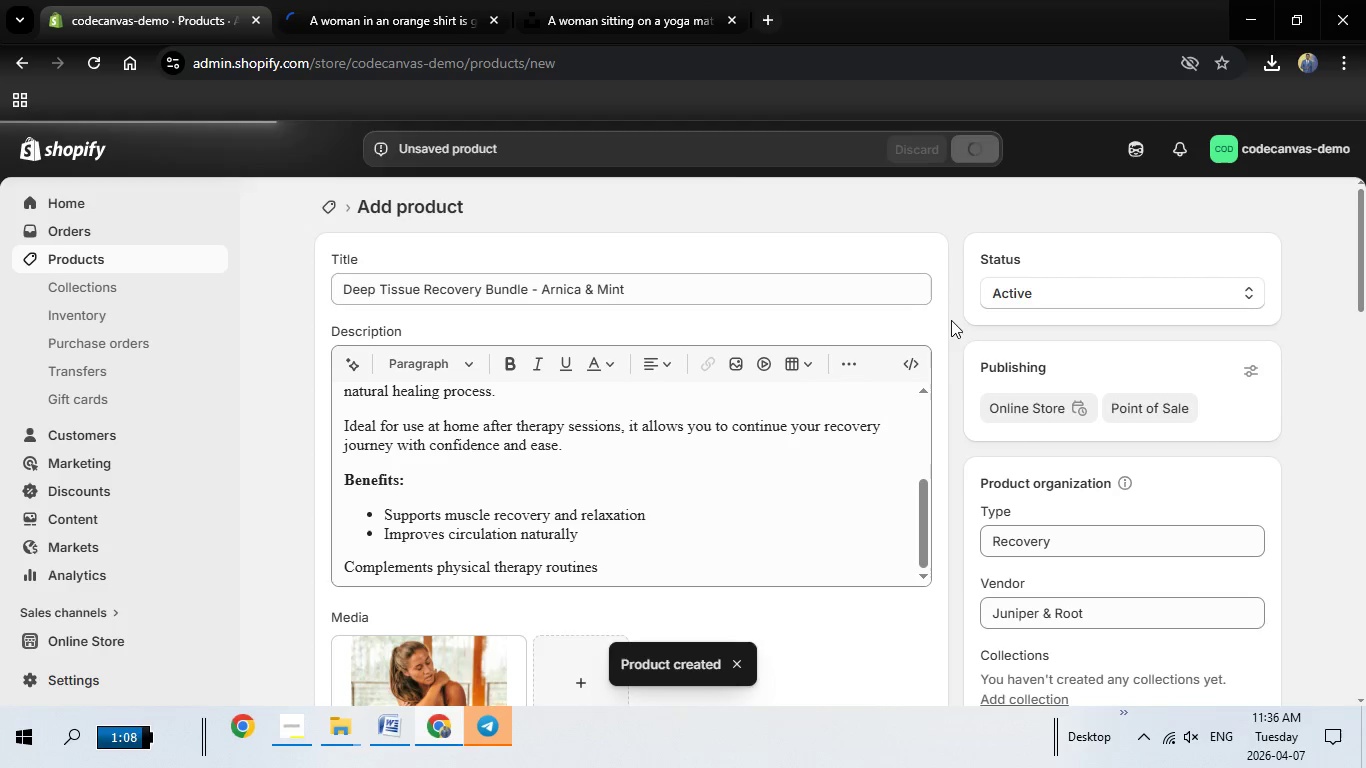 
wait(17.7)
 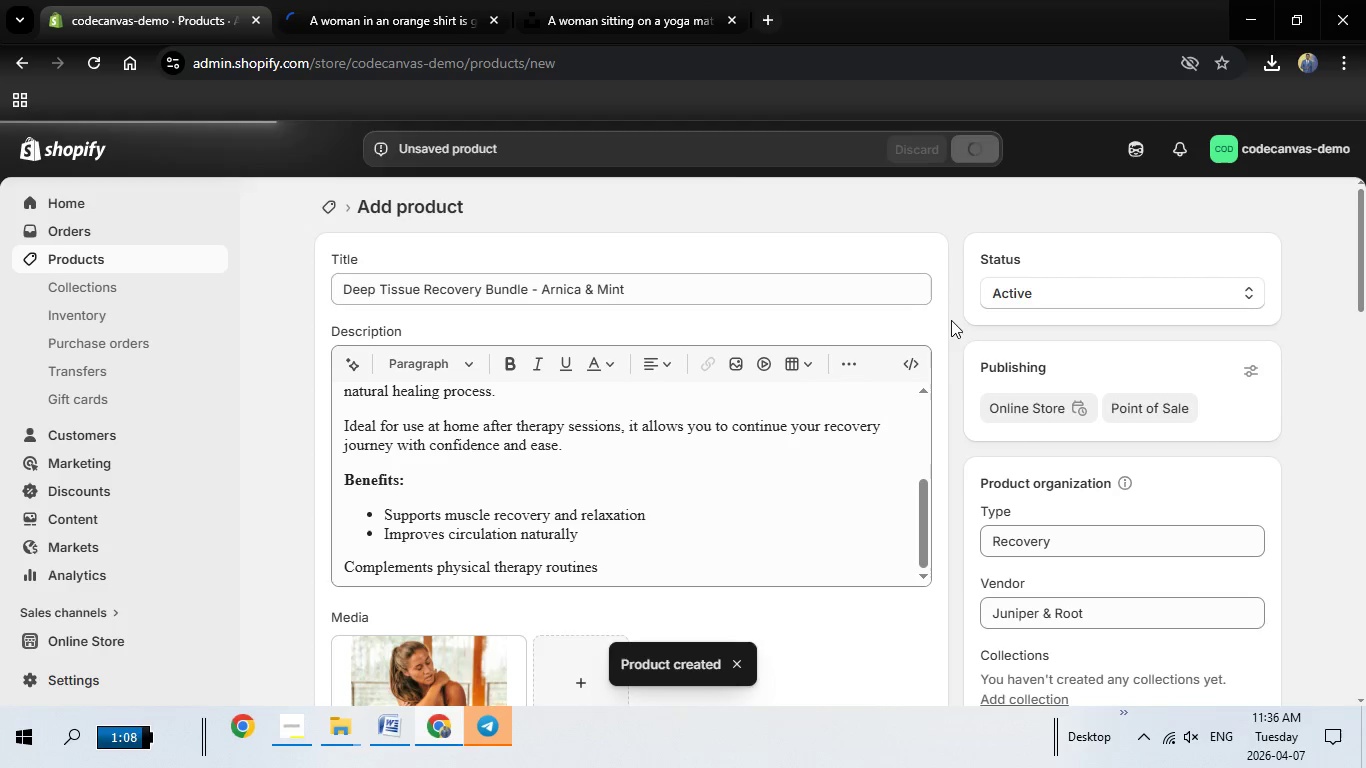 
mouse_move([970, 217])
 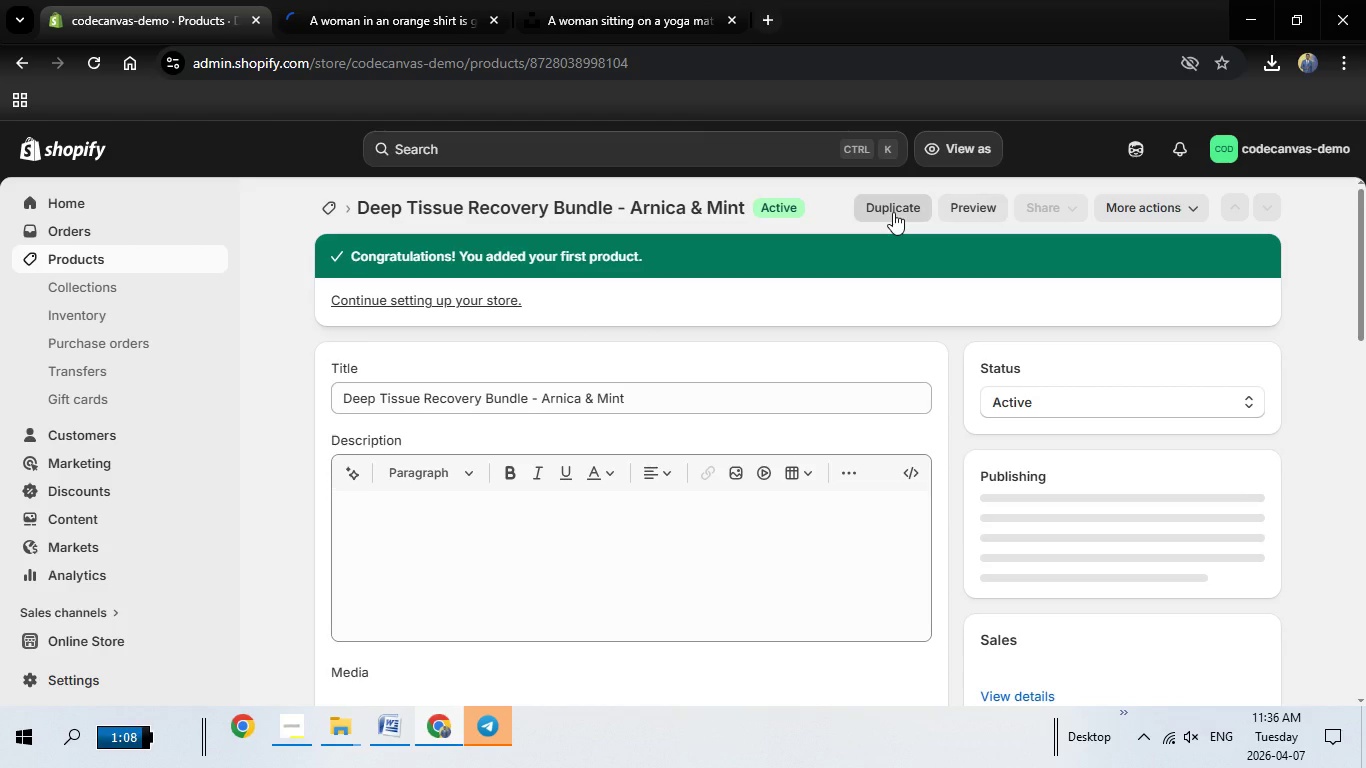 
wait(6.05)
 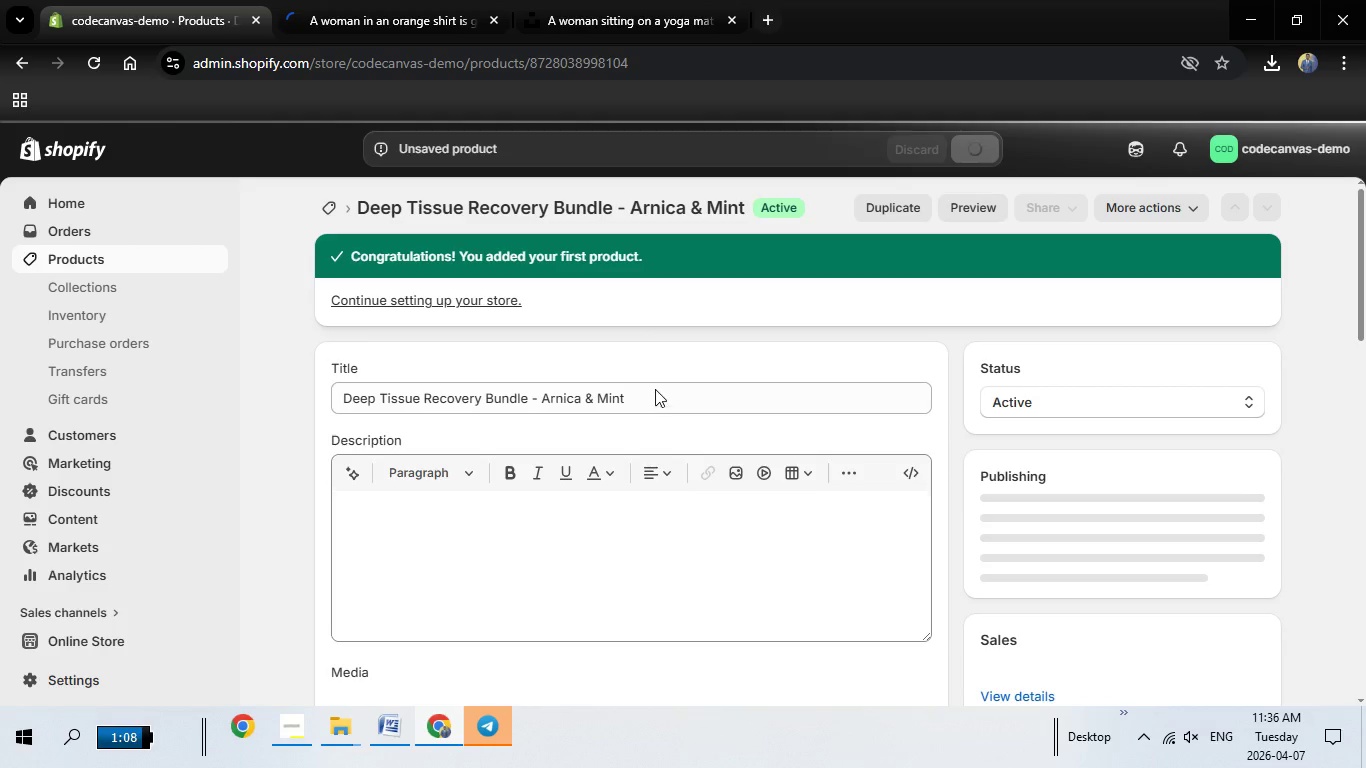 
left_click([893, 212])
 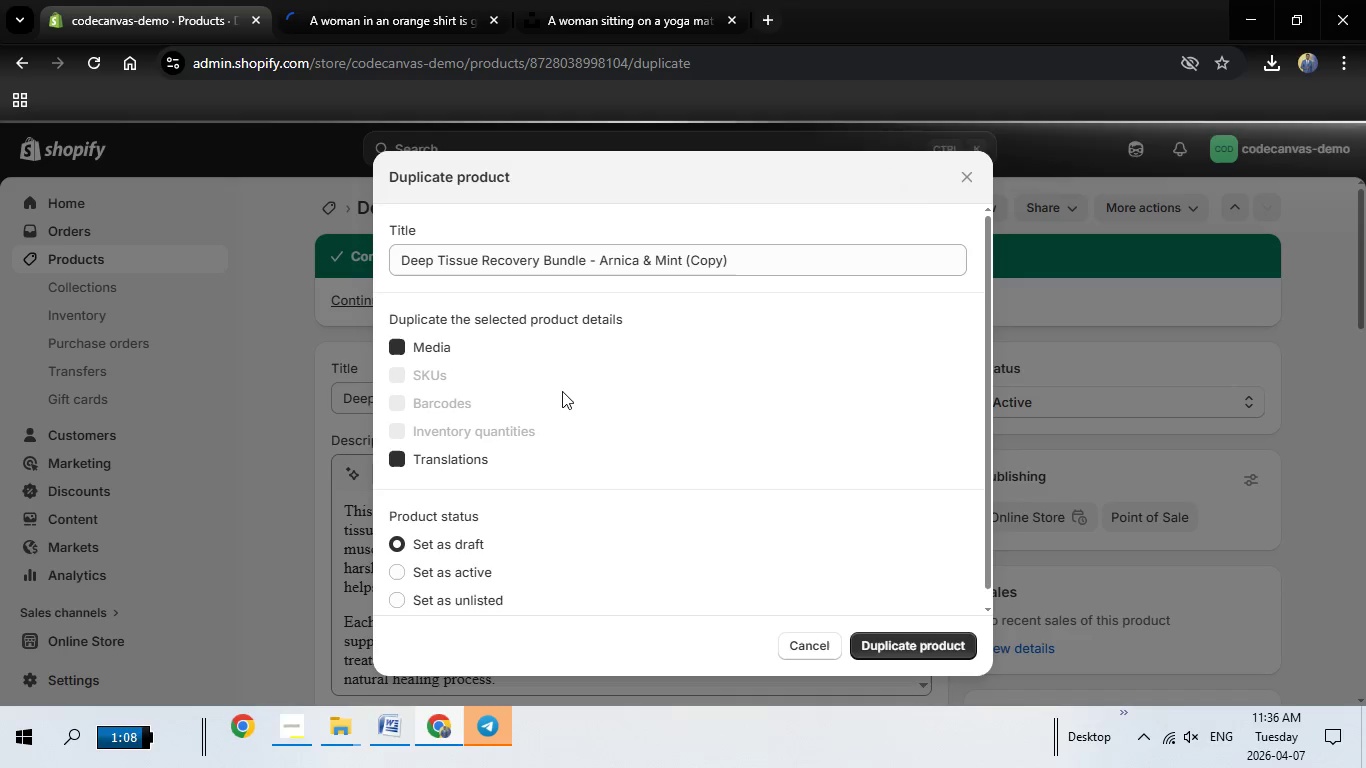 
wait(8.0)
 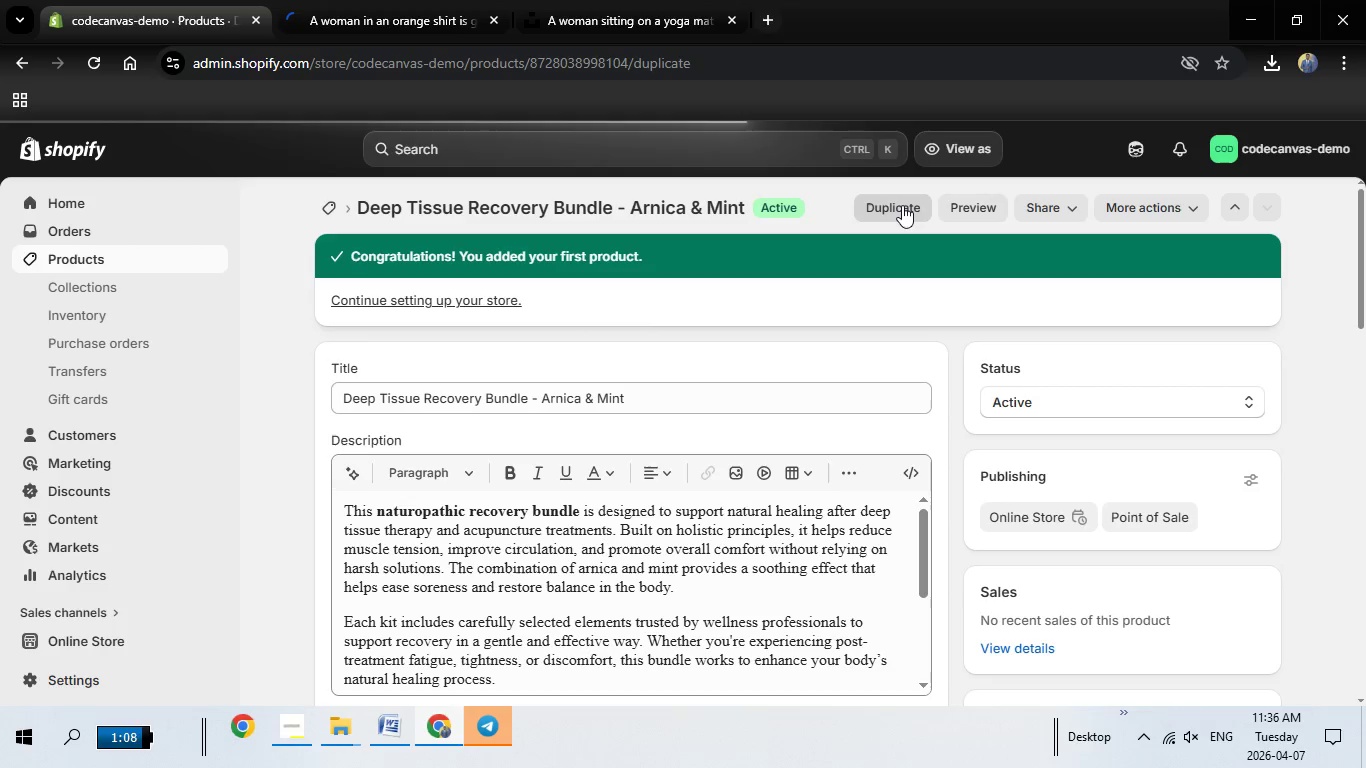 
left_click([405, 571])
 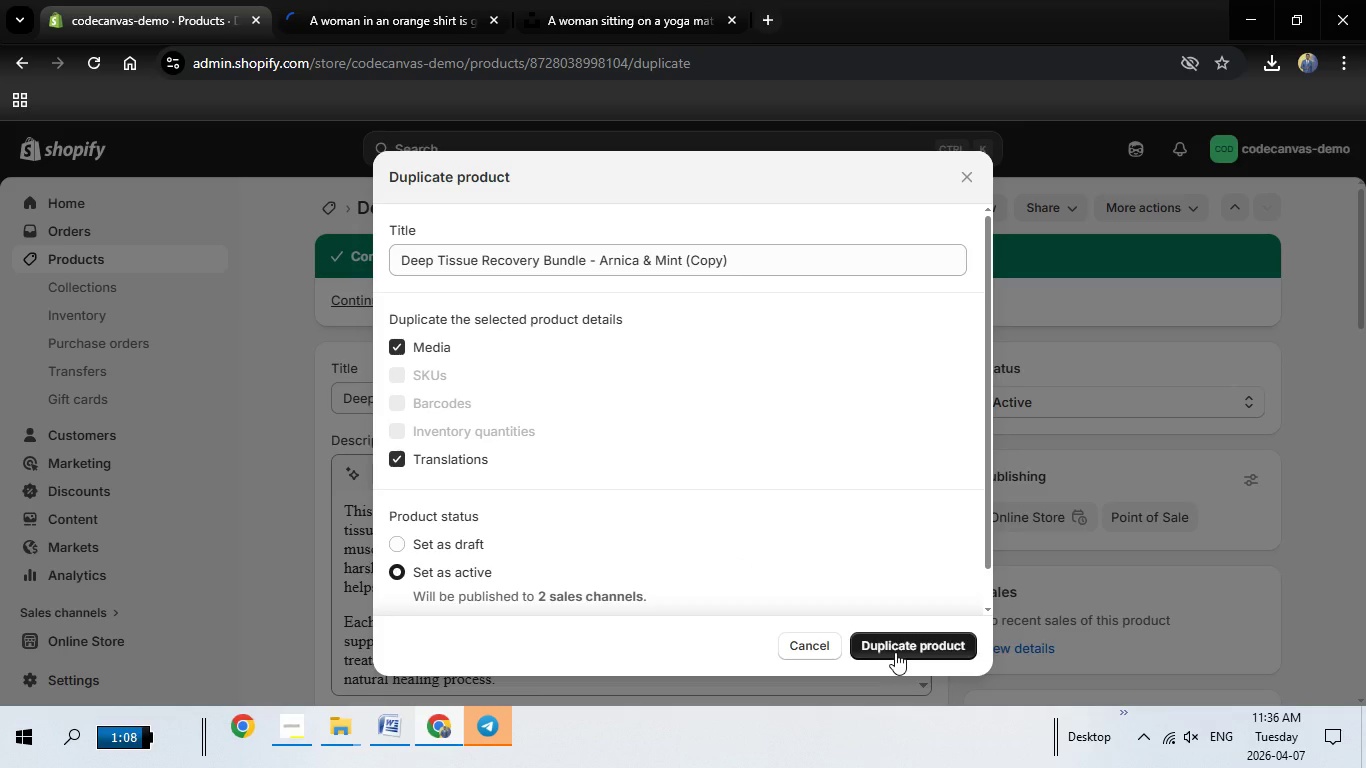 
left_click([895, 652])
 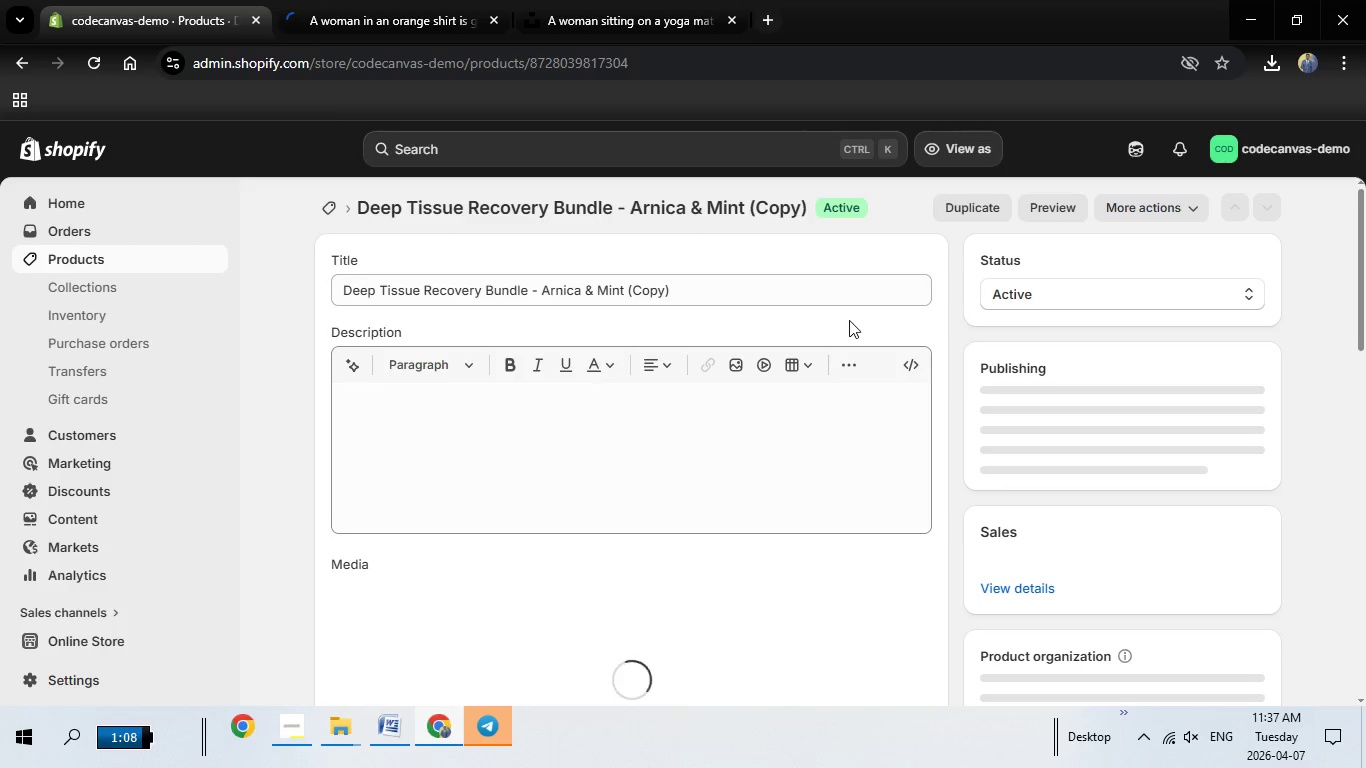 
wait(19.25)
 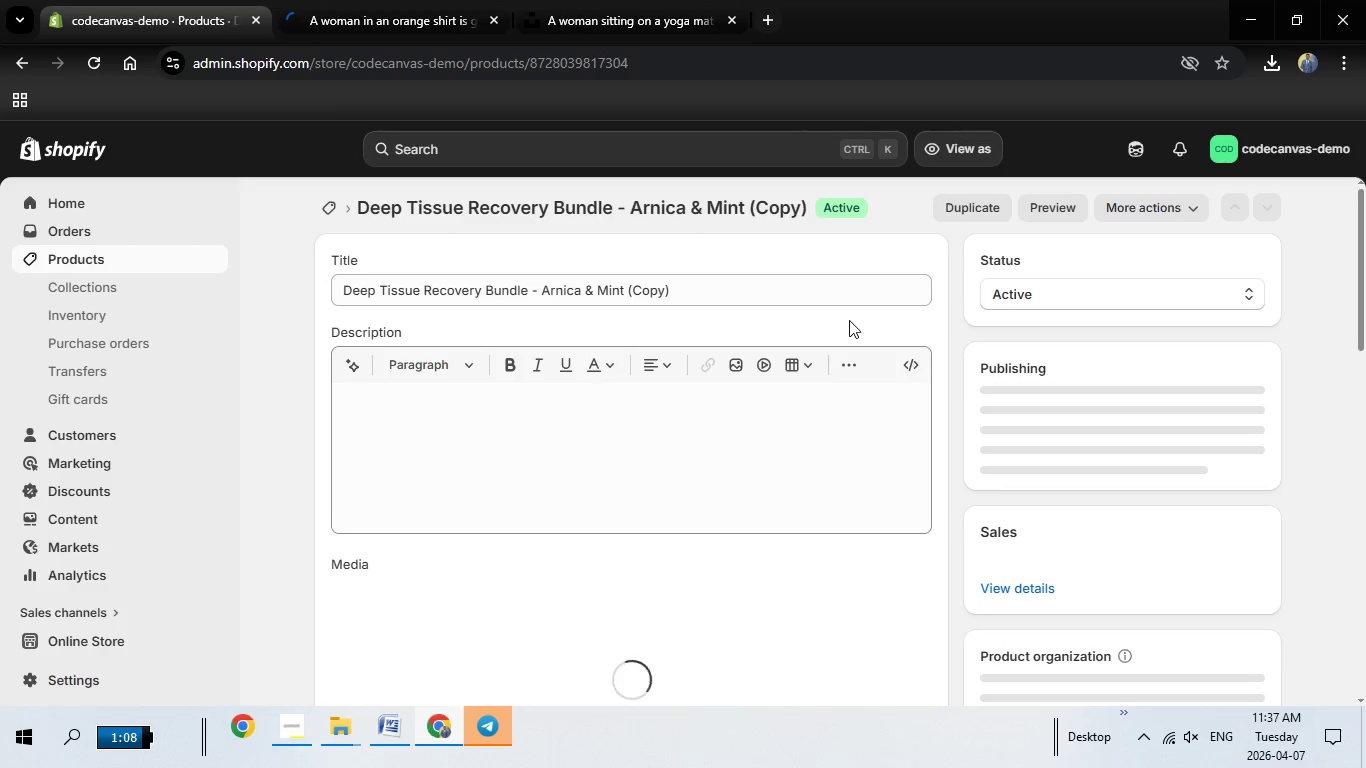 
left_click_drag(start_coordinate=[706, 281], to_coordinate=[267, 269])
 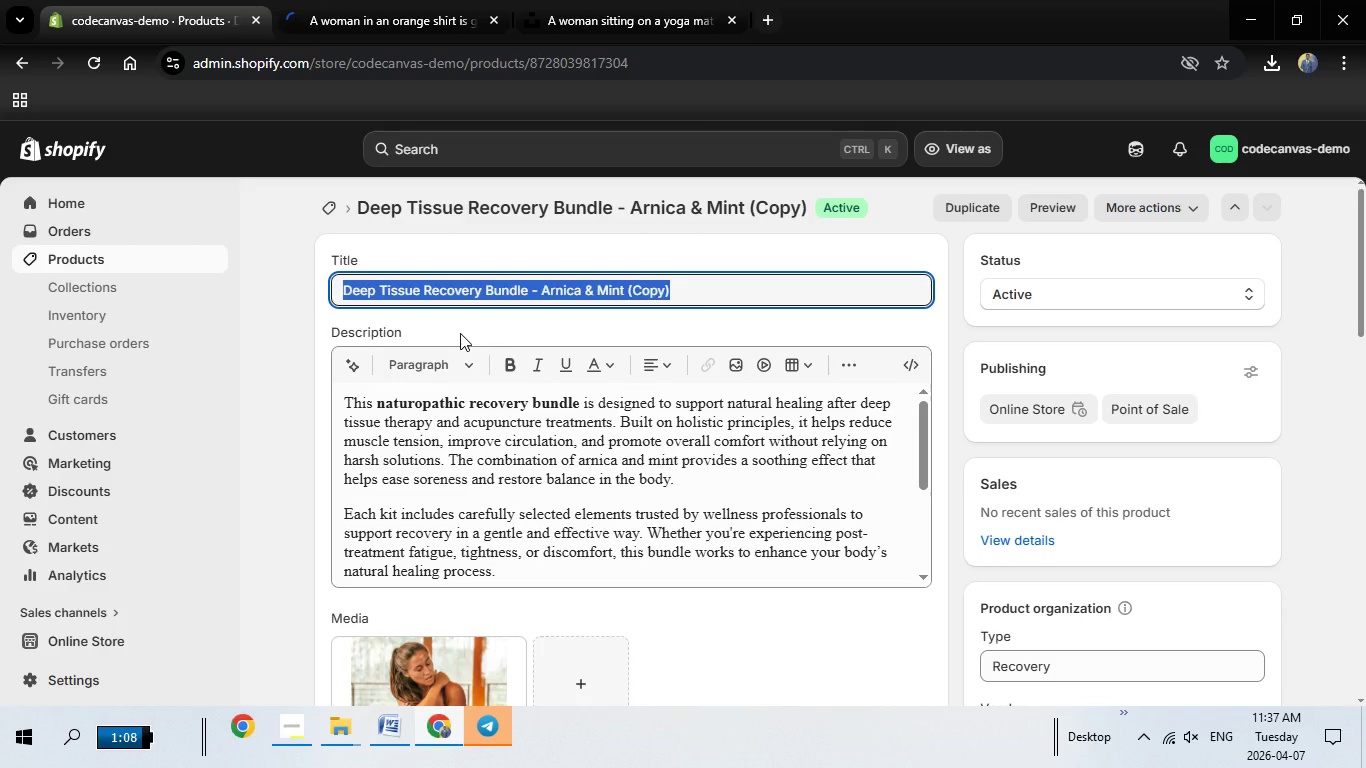 
key(Backspace)
type(Post-Acupuncture Relief Kit-Lavender Calm)
 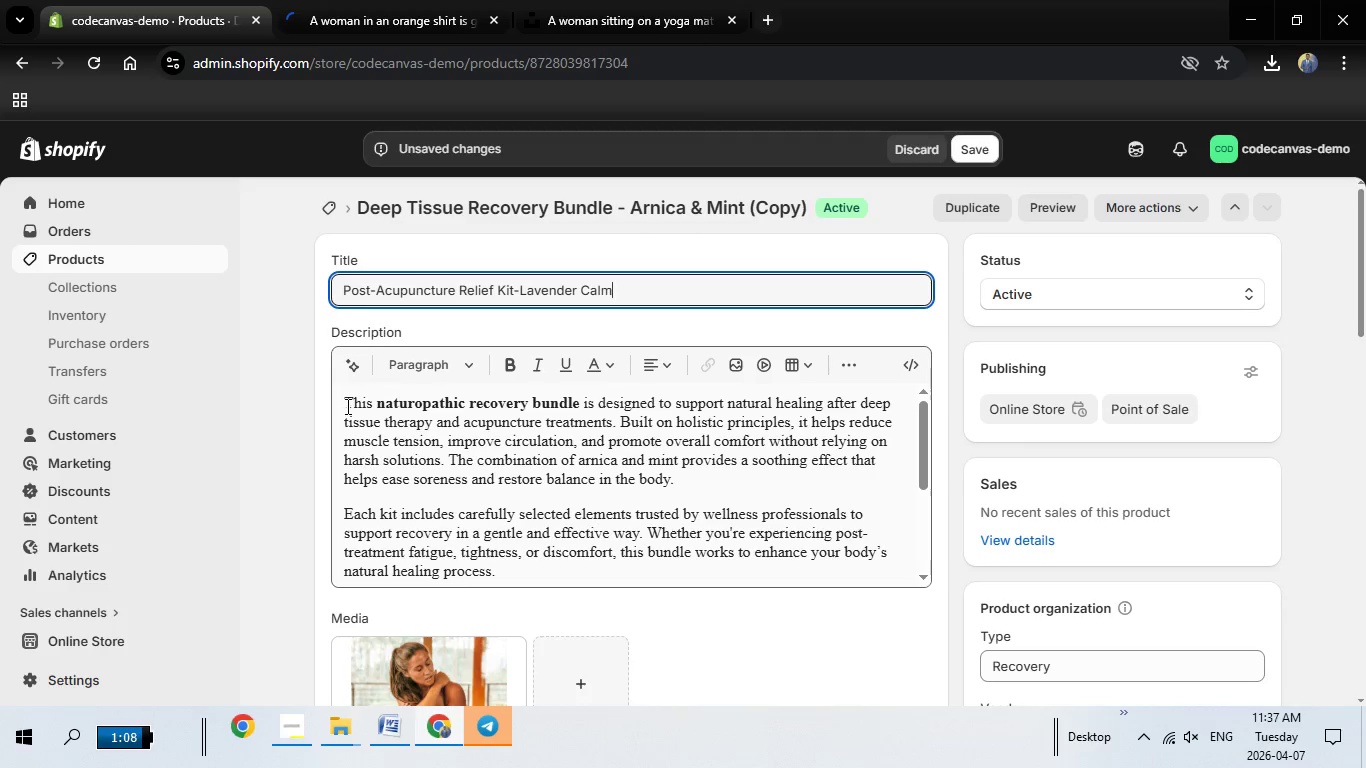 
left_click_drag(start_coordinate=[345, 401], to_coordinate=[626, 574])
 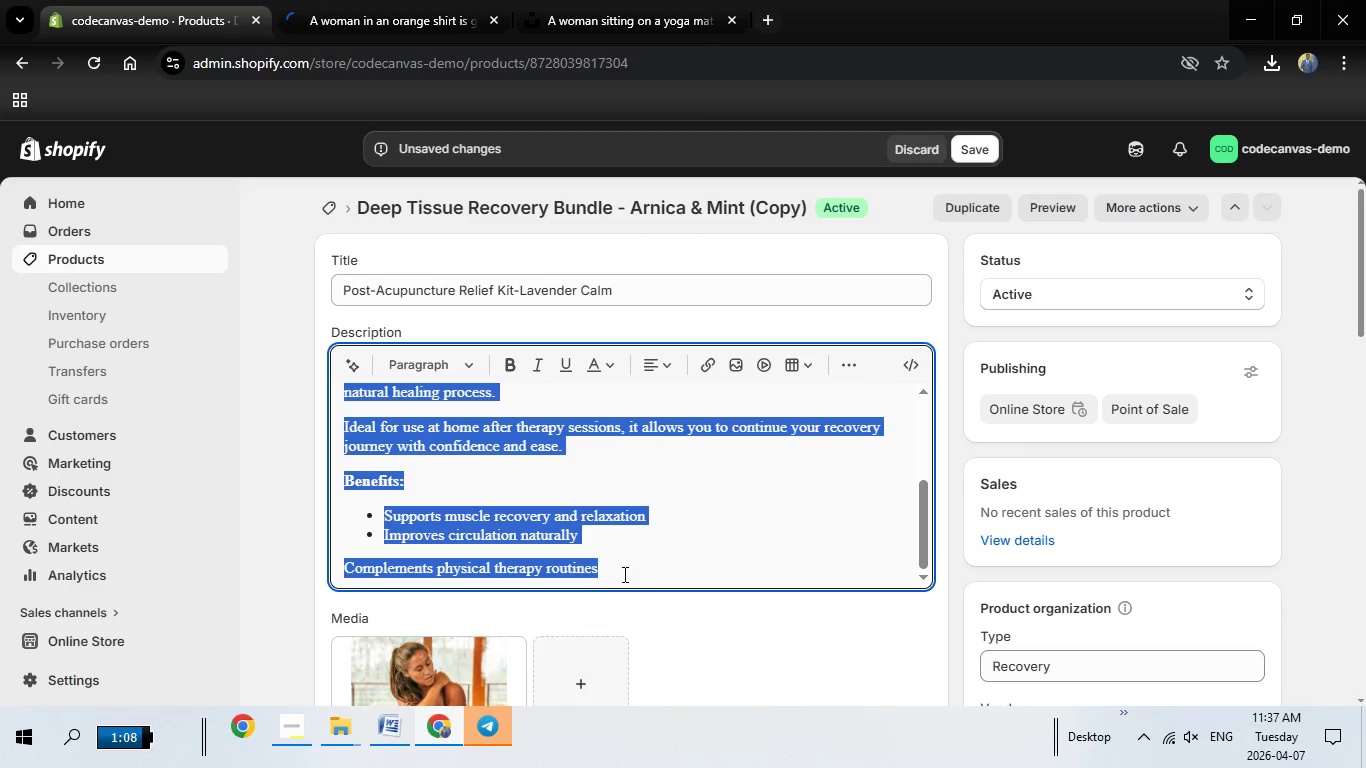 
key(Backspace)
 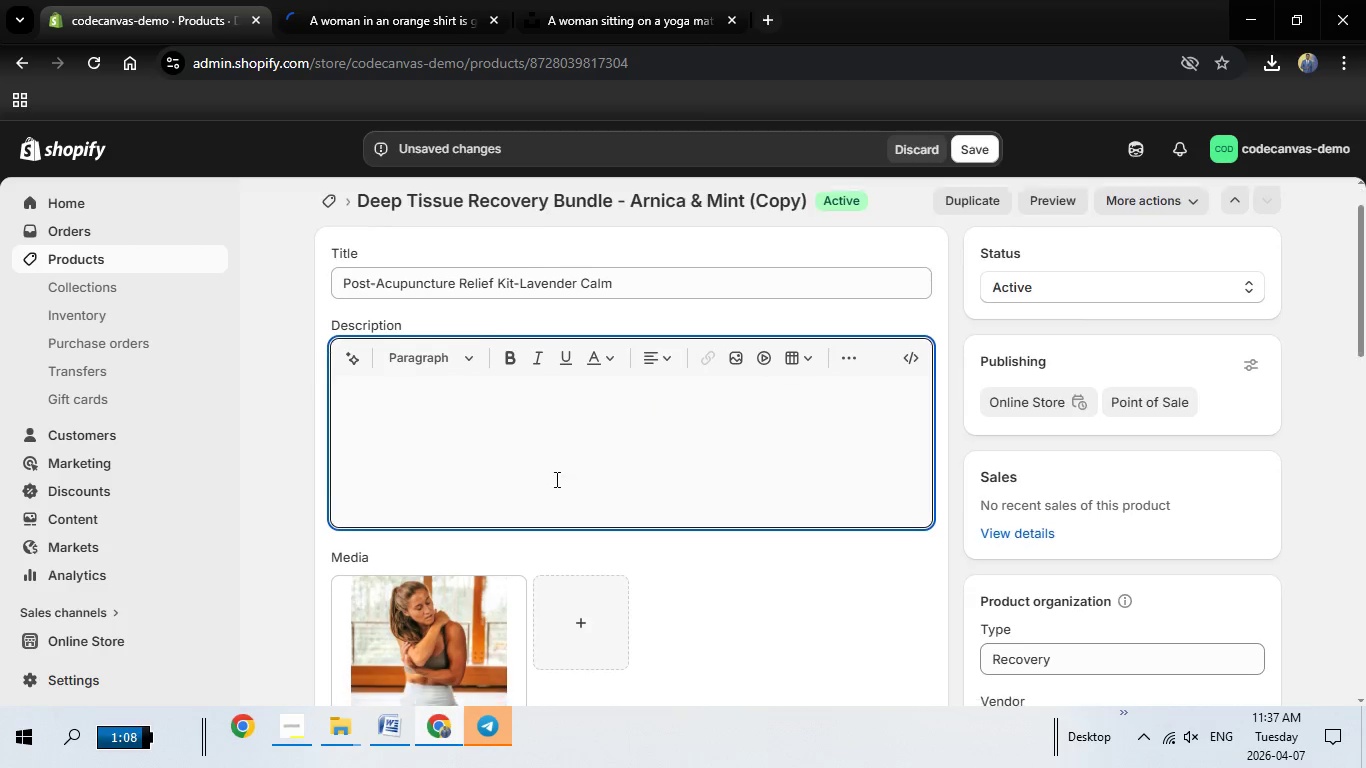 
scroll: coordinate [501, 453], scroll_direction: up, amount: 1.0
 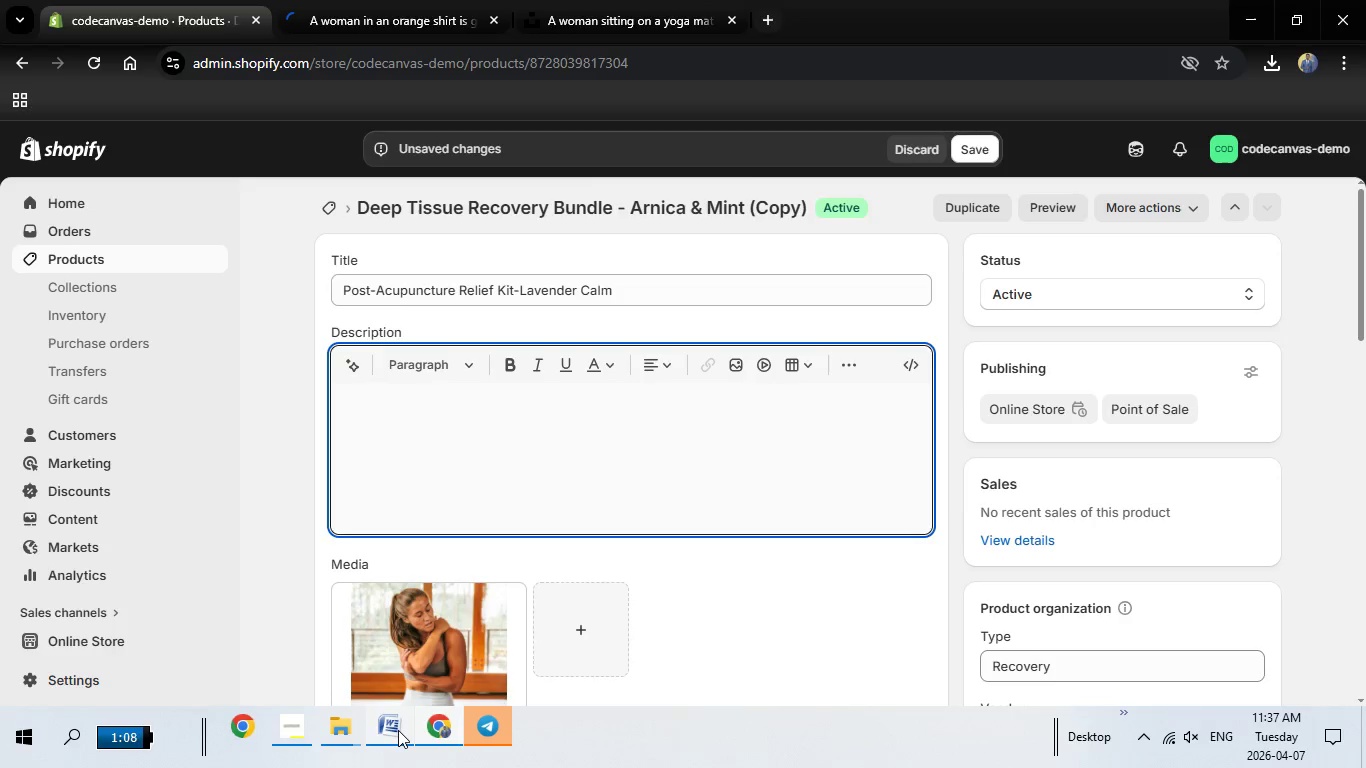 
left_click([397, 730])
 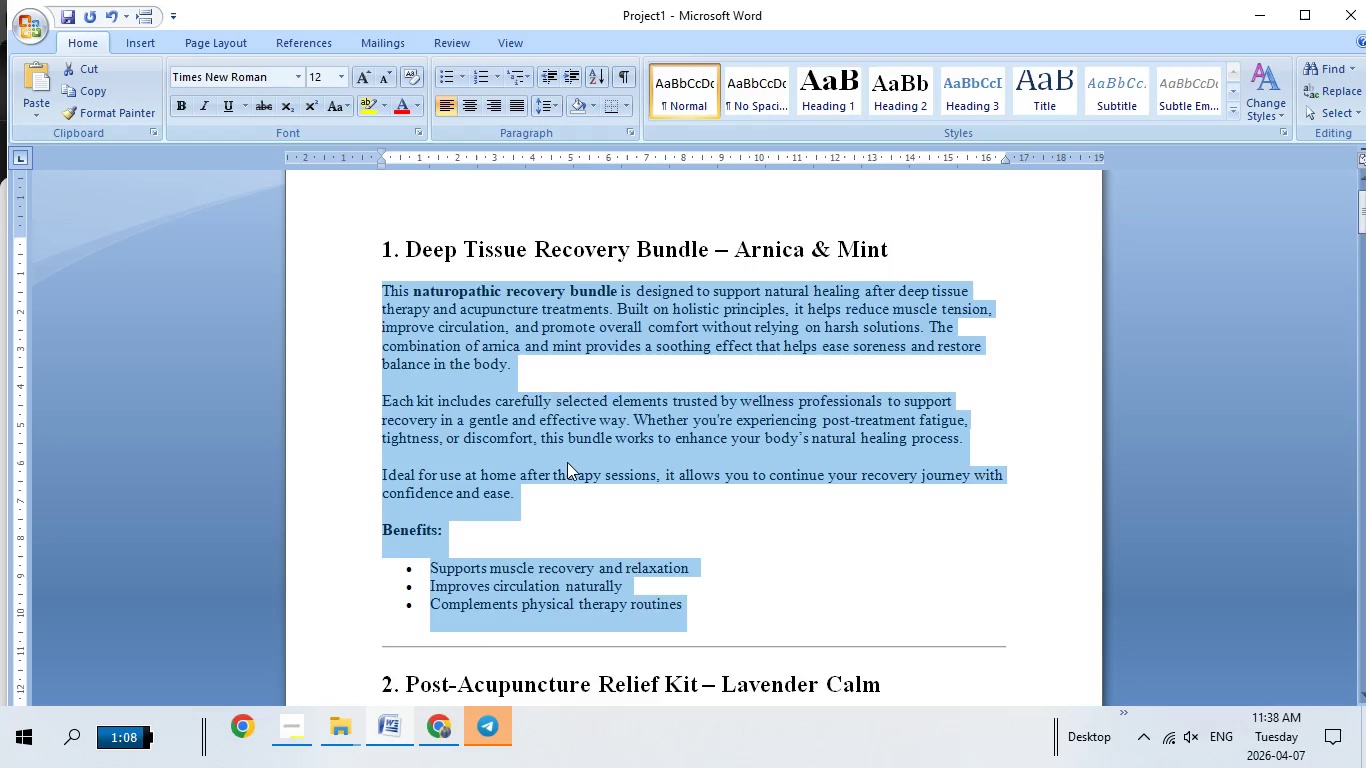 
scroll: coordinate [559, 522], scroll_direction: down, amount: 6.0
 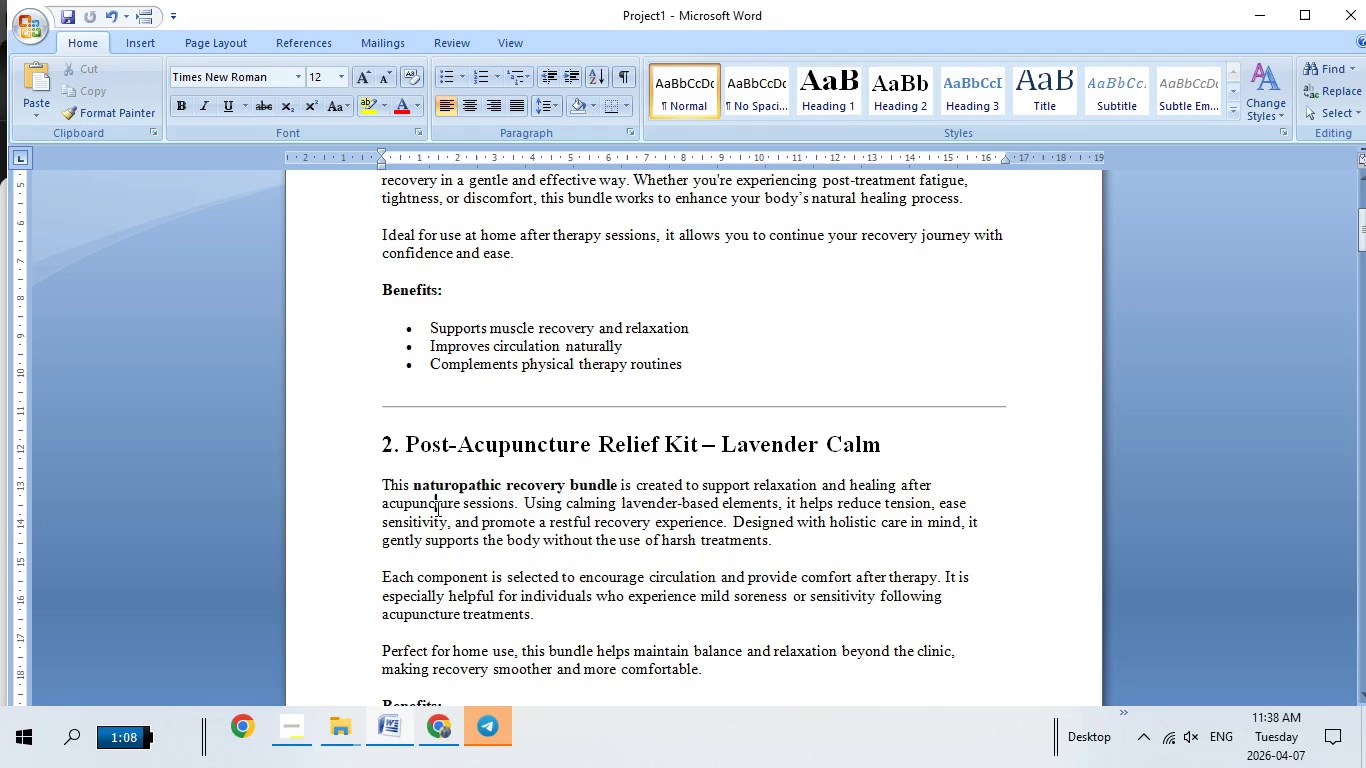 
left_click([436, 508])
 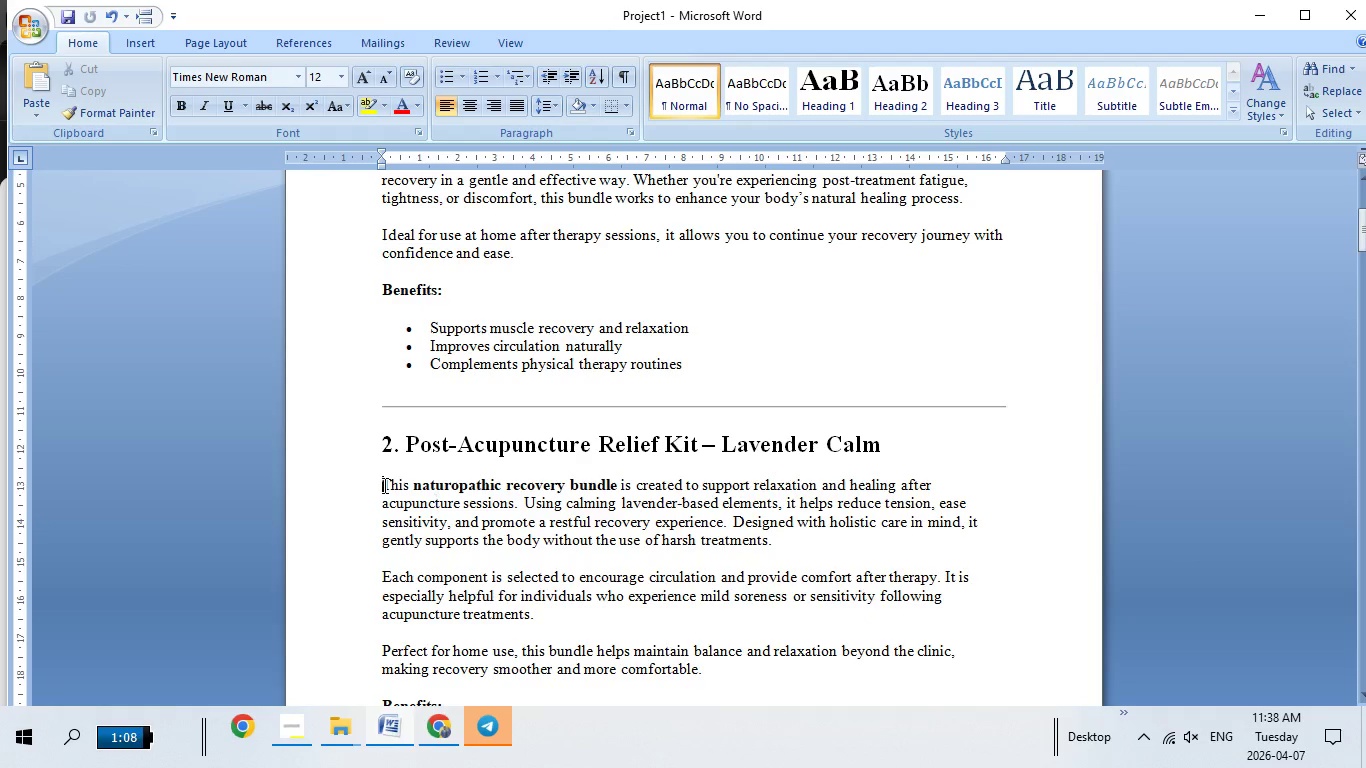 
left_click_drag(start_coordinate=[383, 485], to_coordinate=[664, 594])
 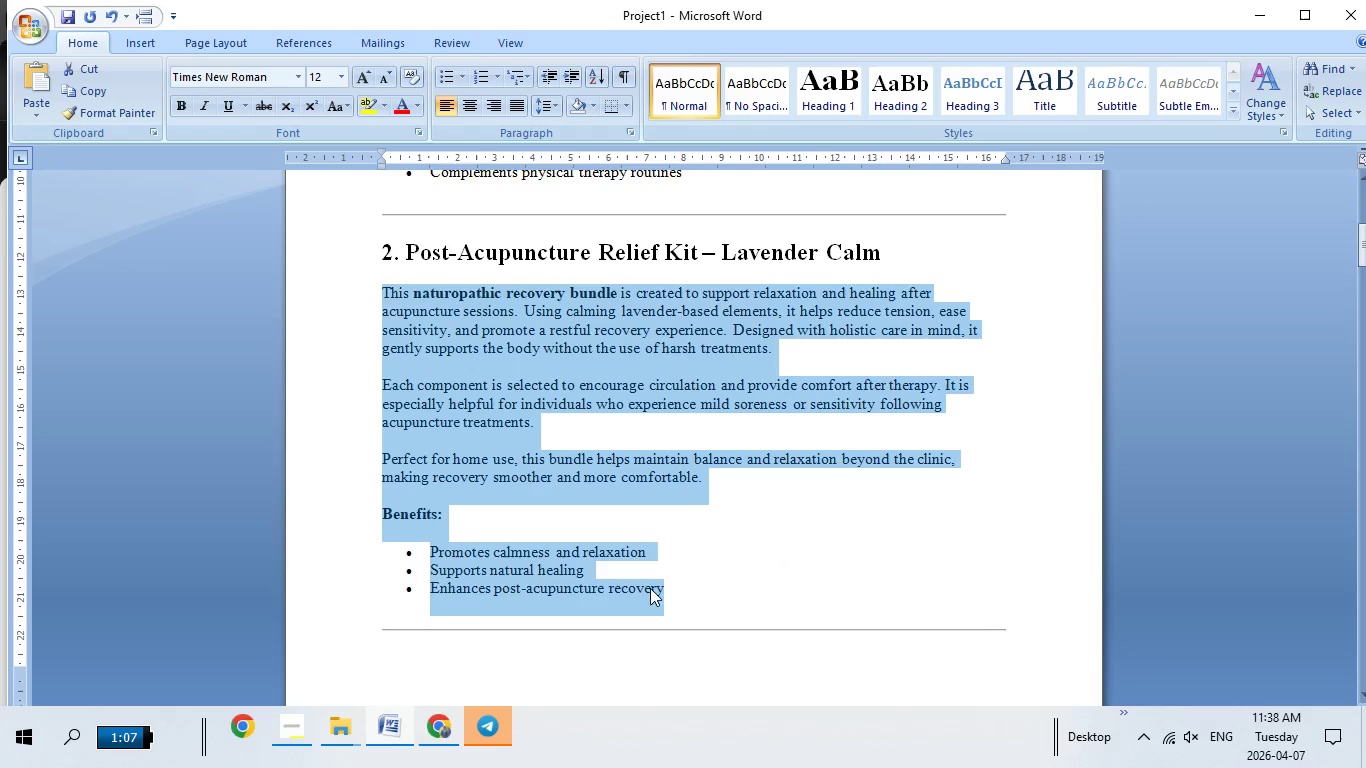 
right_click([650, 588])
 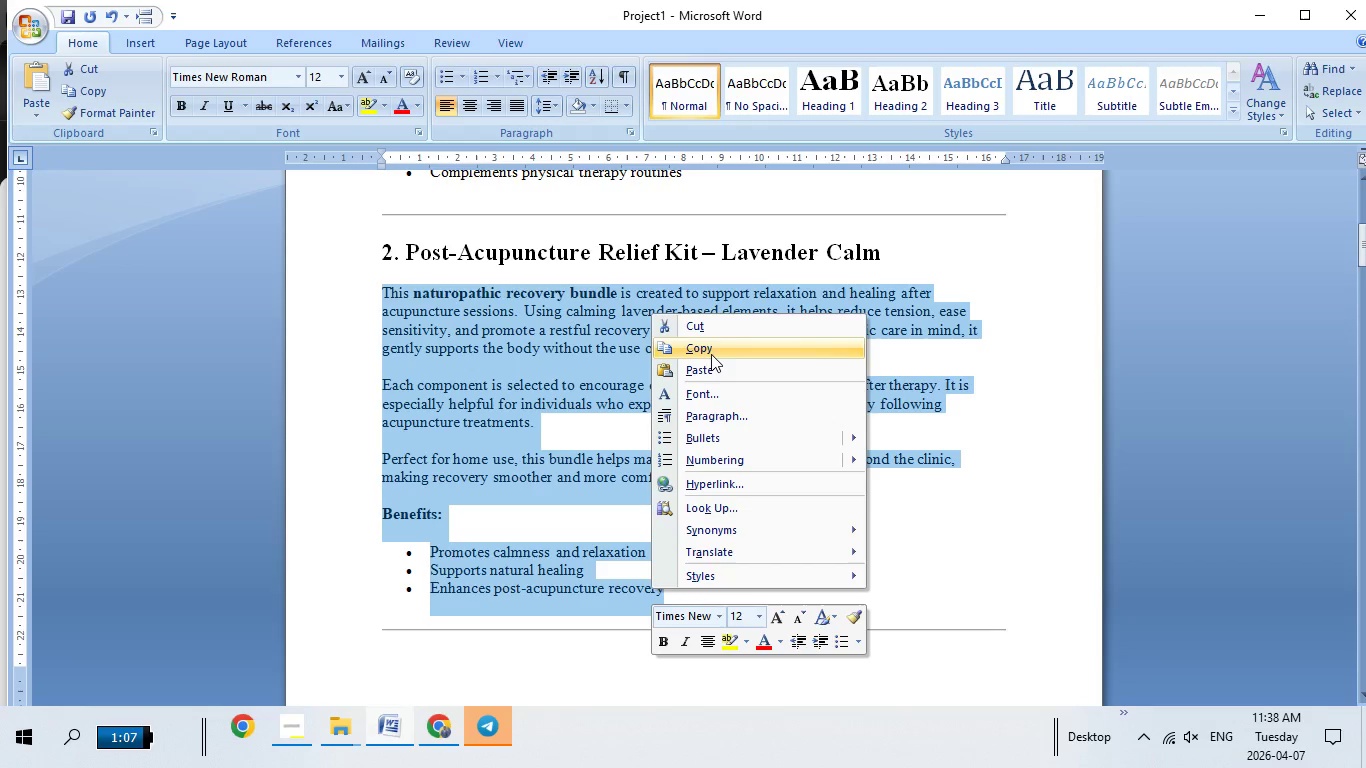 
left_click([711, 353])
 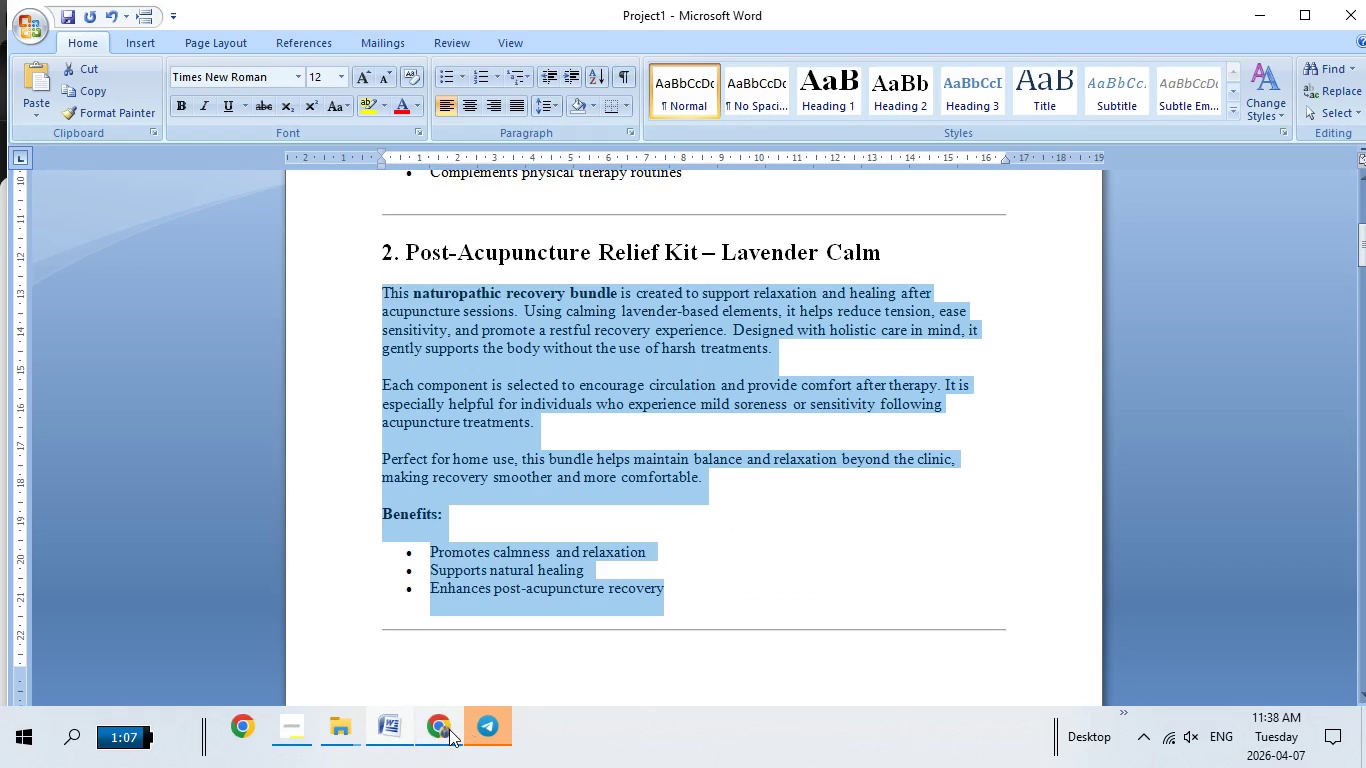 
left_click([449, 729])
 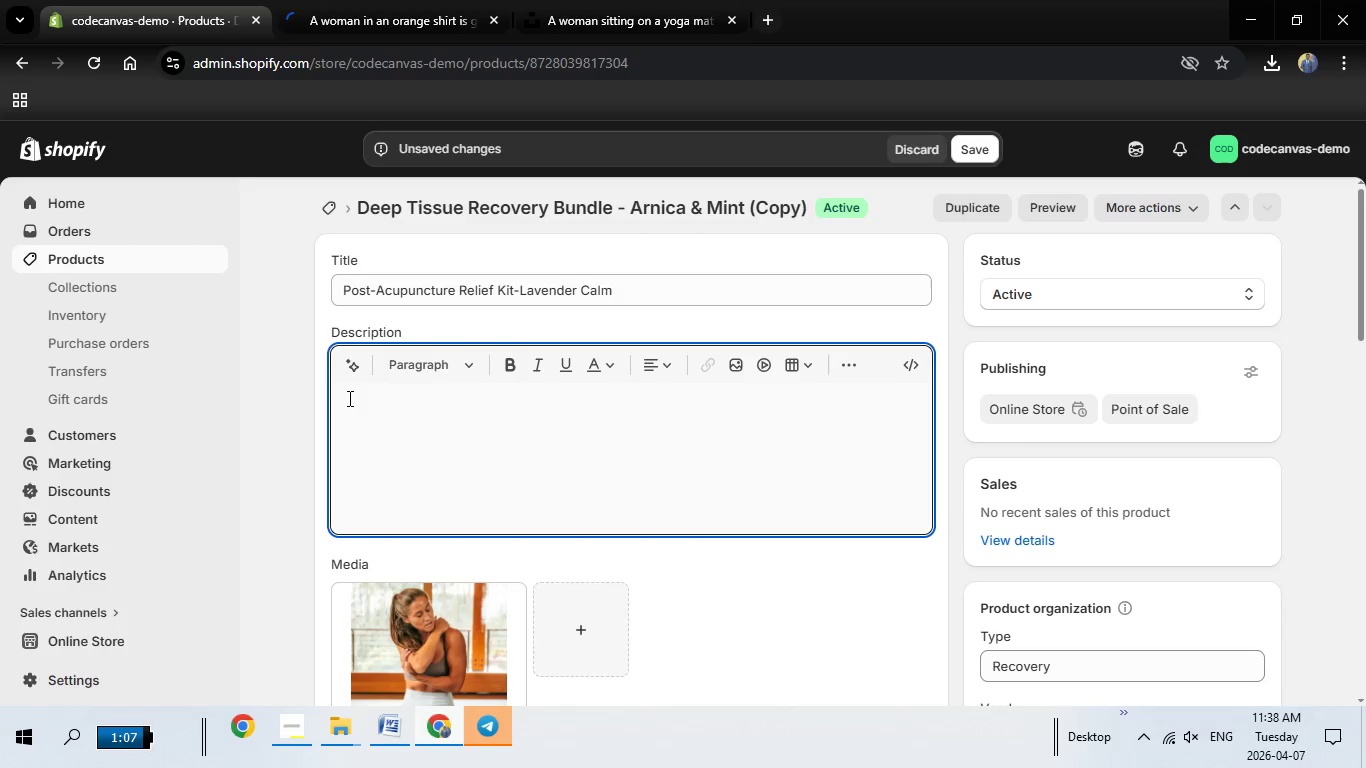 
right_click([348, 398])
 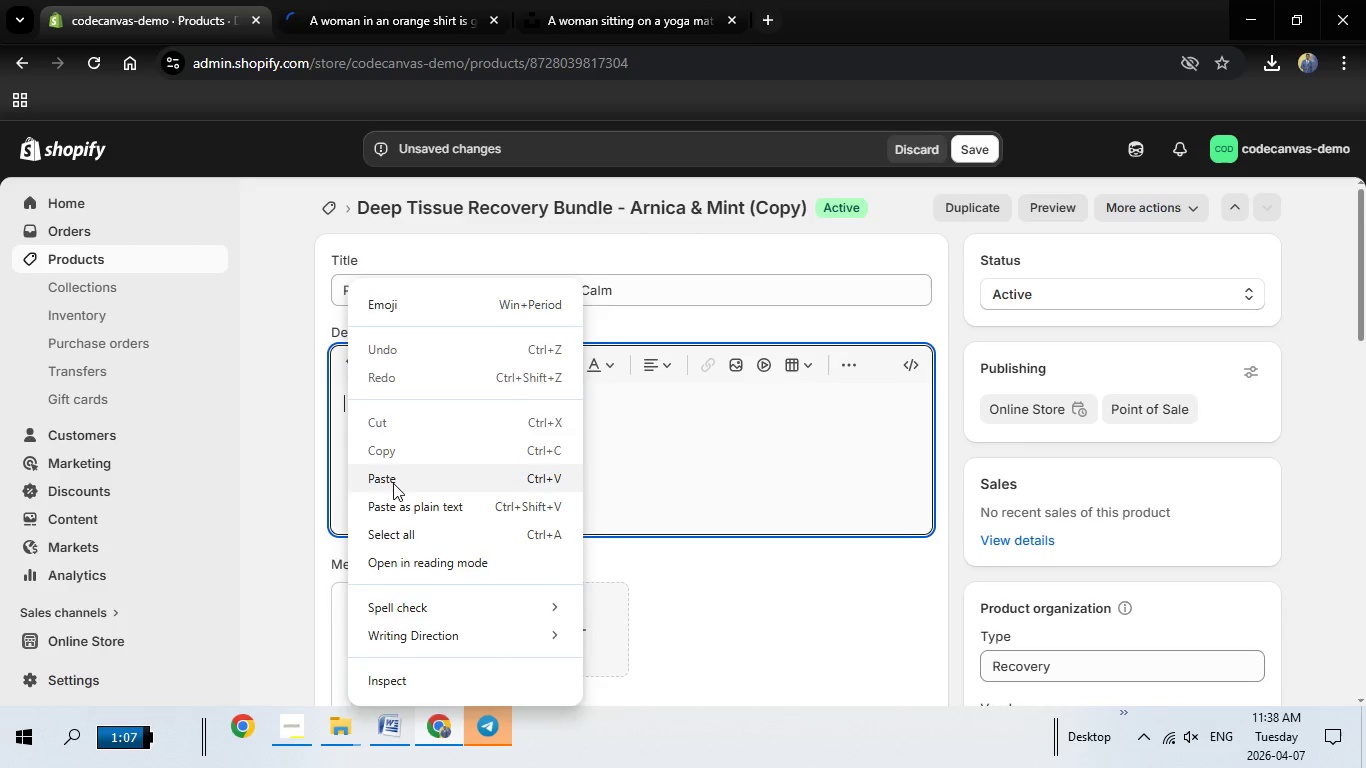 
left_click([393, 483])
 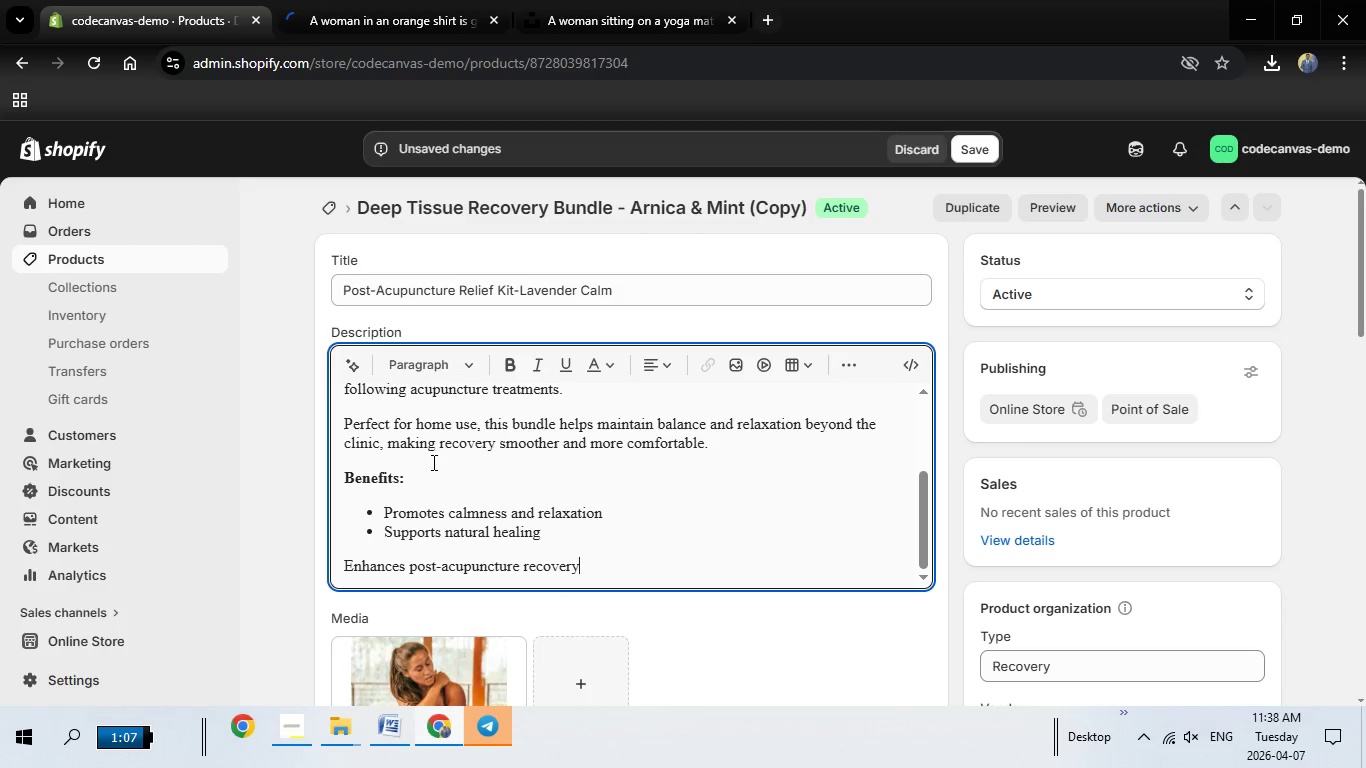 
scroll: coordinate [451, 478], scroll_direction: up, amount: 6.0
 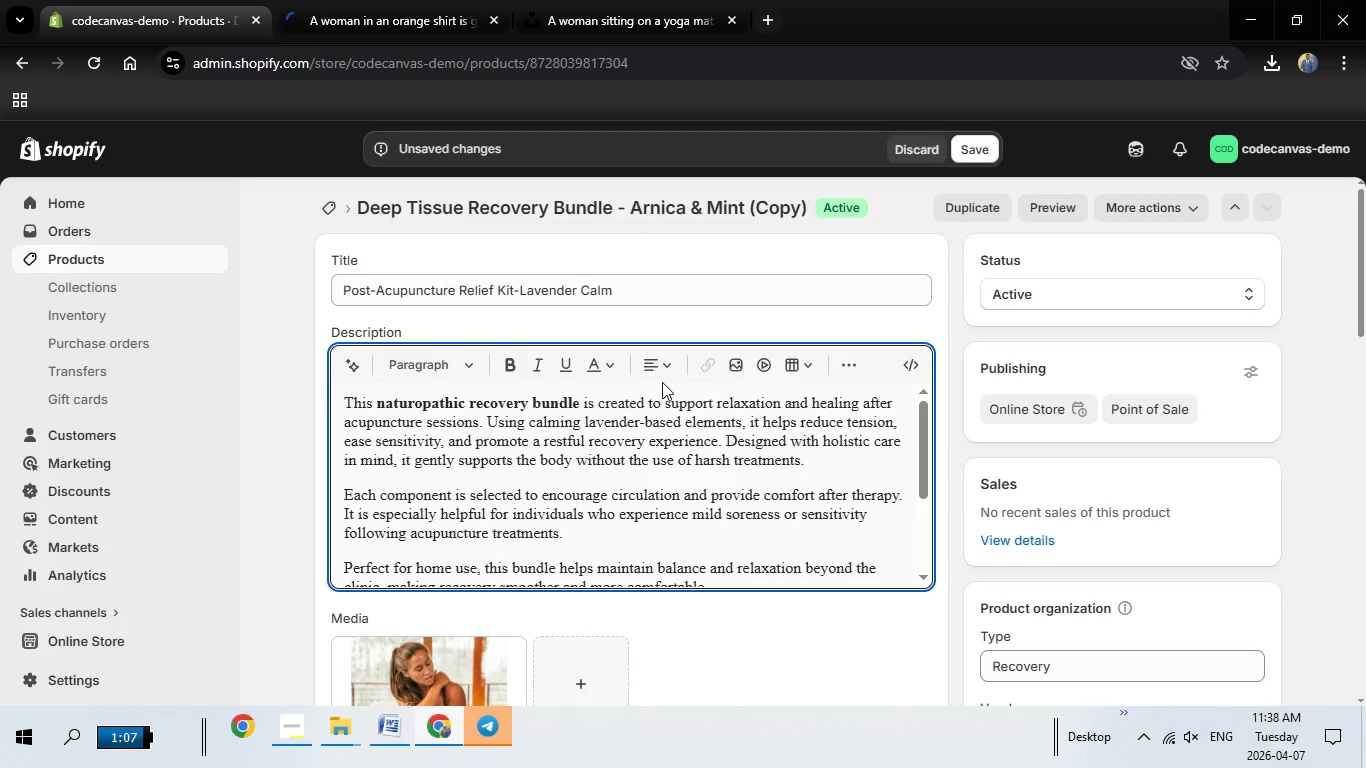 
wait(12.12)
 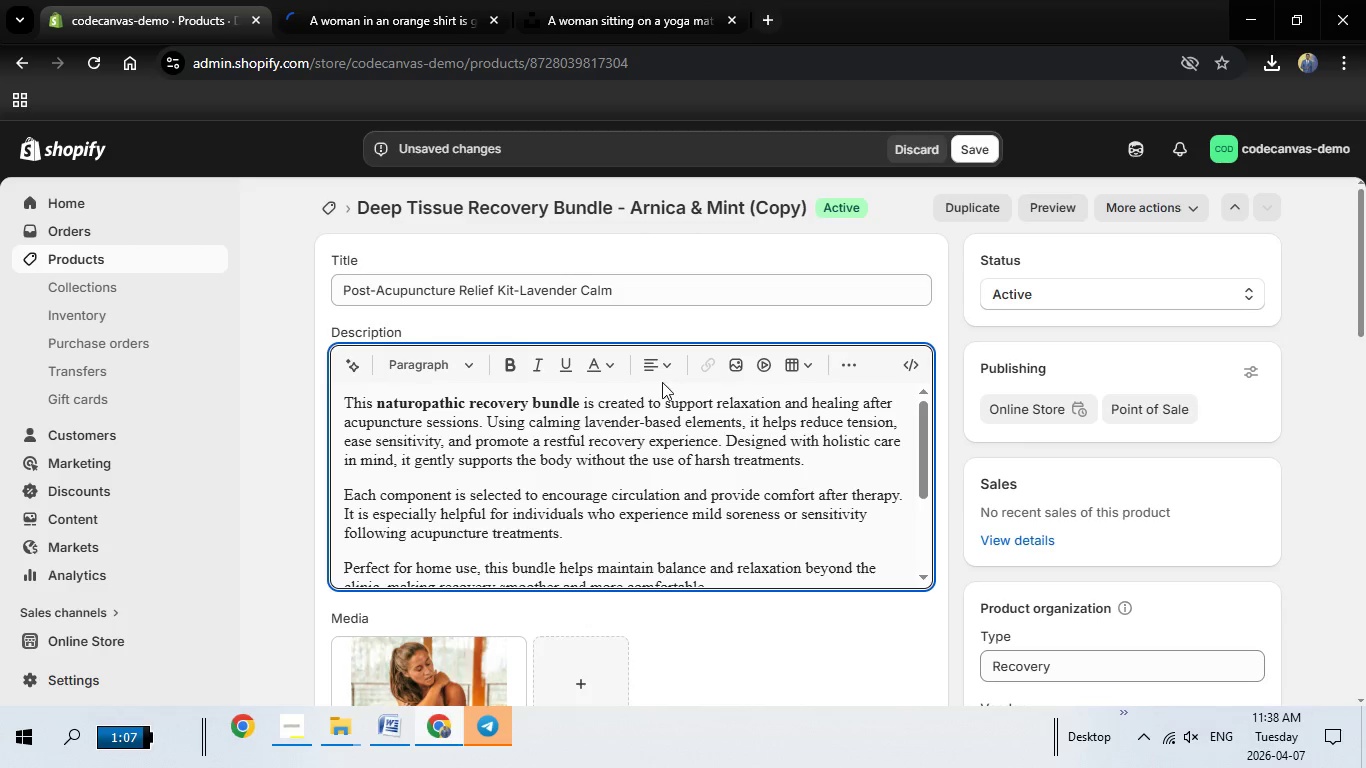 
left_click([435, 731])
 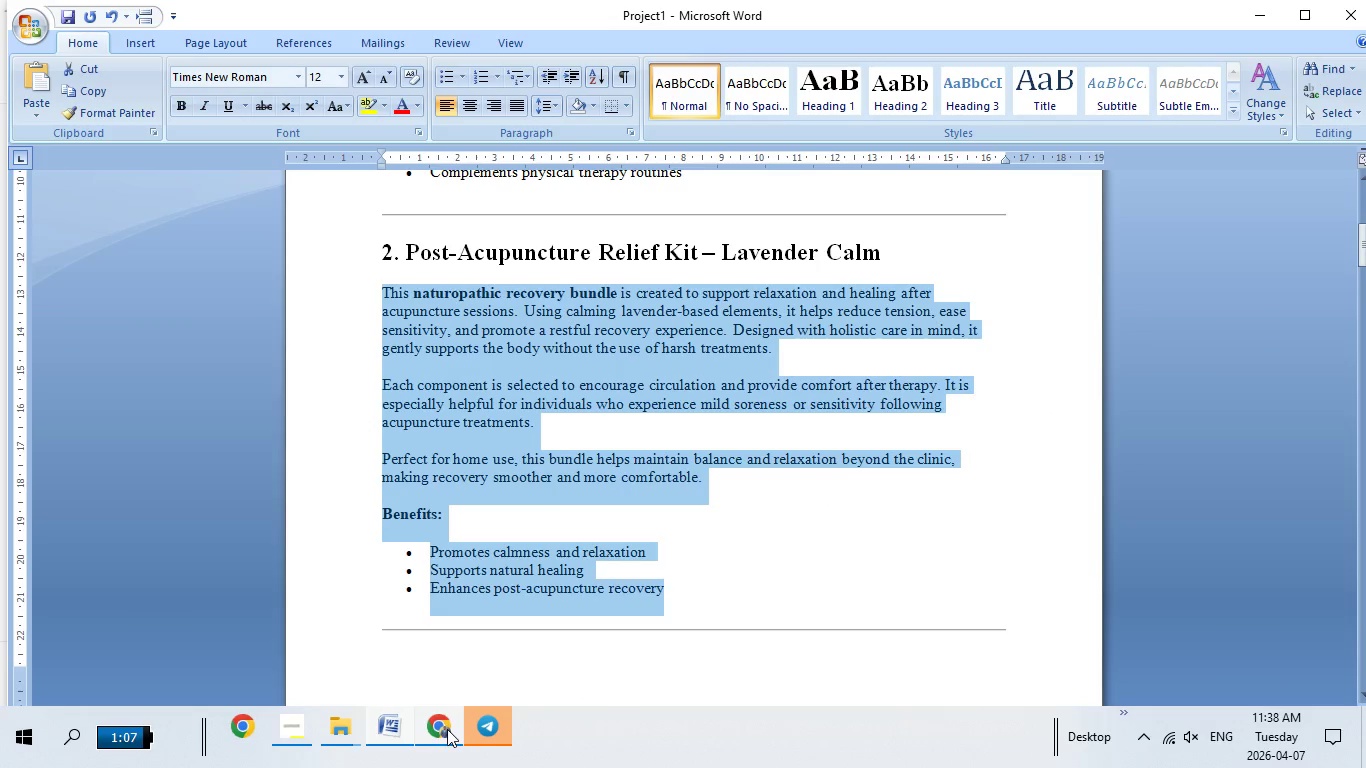 
scroll: coordinate [709, 461], scroll_direction: down, amount: 9.0
 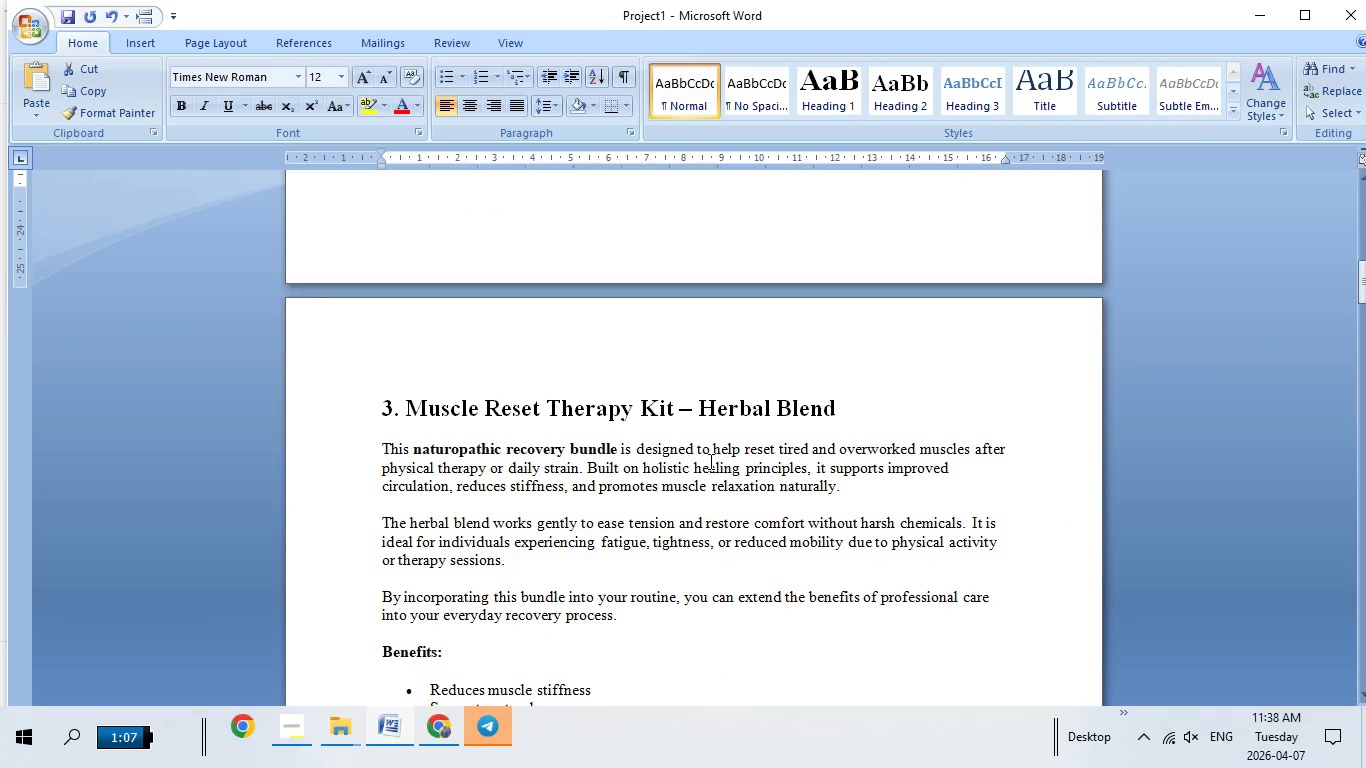 
scroll: coordinate [709, 461], scroll_direction: up, amount: 10.0
 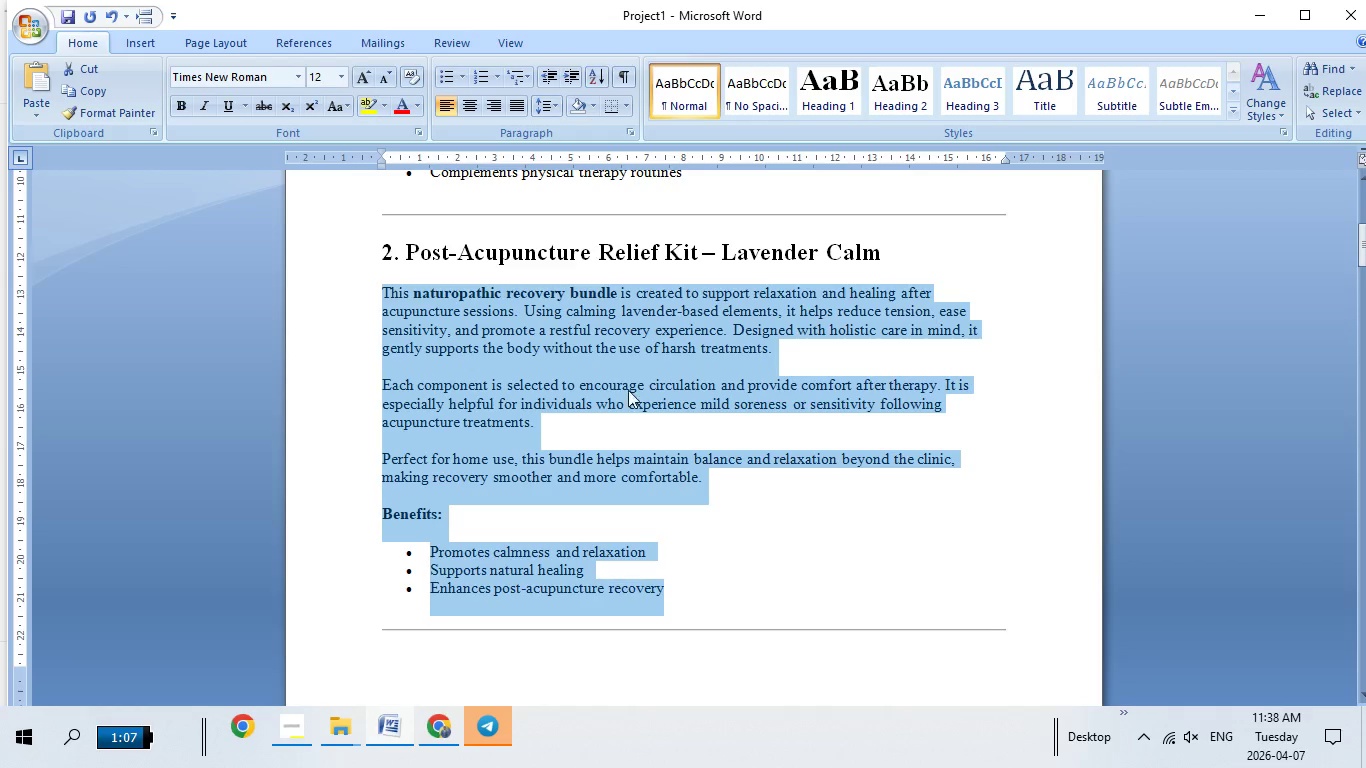 
left_click([613, 344])